 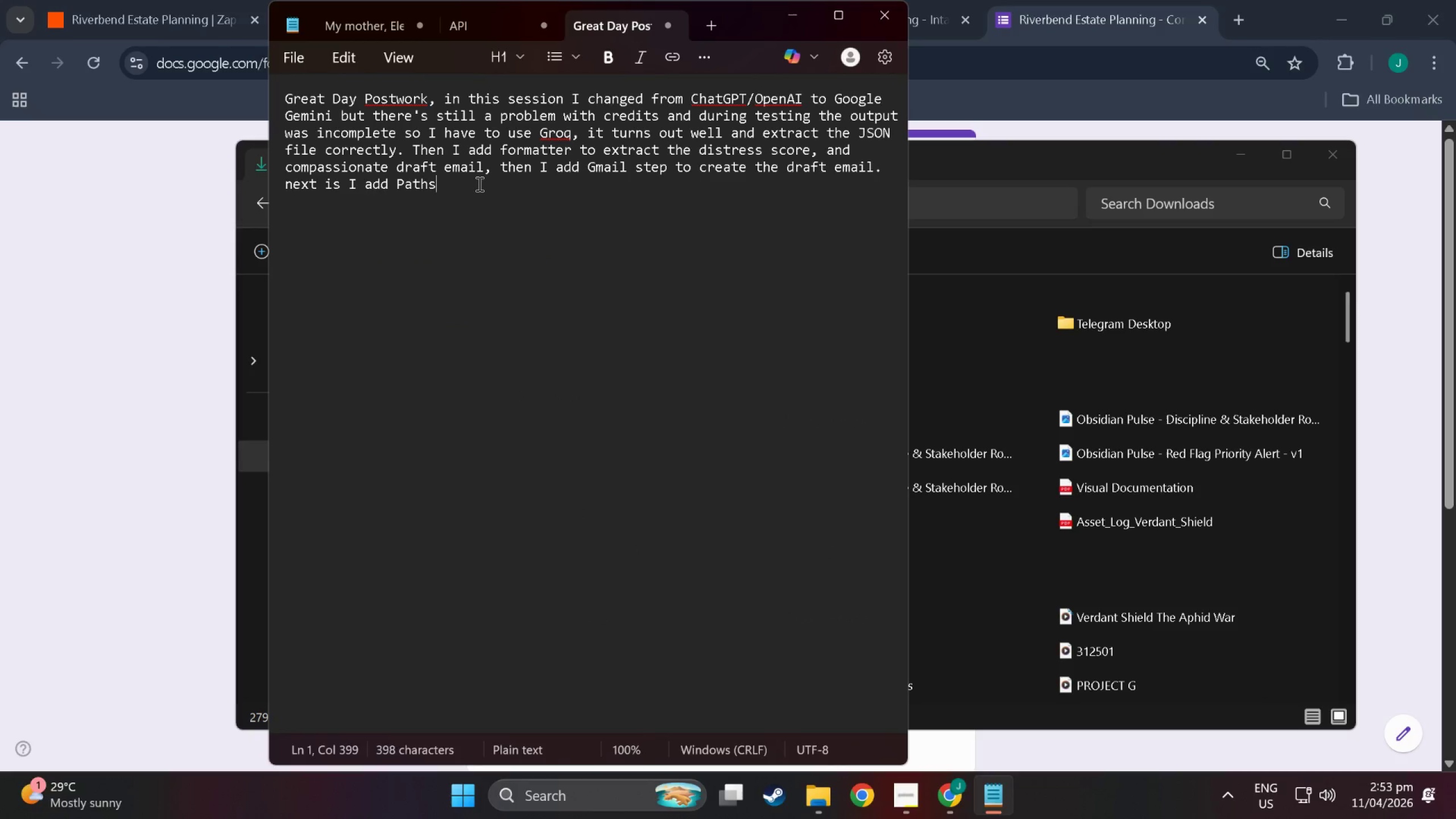 
type(. Then I set the condition for Path A (hi)
key(Backspace)
key(Backspace)
type(High Urgency) wu)
key(Backspace)
key(Backspace)
type(every distress score with exactly matches 8 and g)
key(Backspace)
key(Backspace)
key(Backspace)
key(Backspace)
type( and go)
key(Backspace)
key(Backspace)
key(Backspace)
key(Backspace)
key(Backspace)
key(Backspace)
type(or greater tgha)
key(Backspace)
key(Backspace)
key(Backspace)
type(han 9)
key(Backspace)
type(9)
key(Backspace)
type(7)
key(Backspace)
type(8 will )
 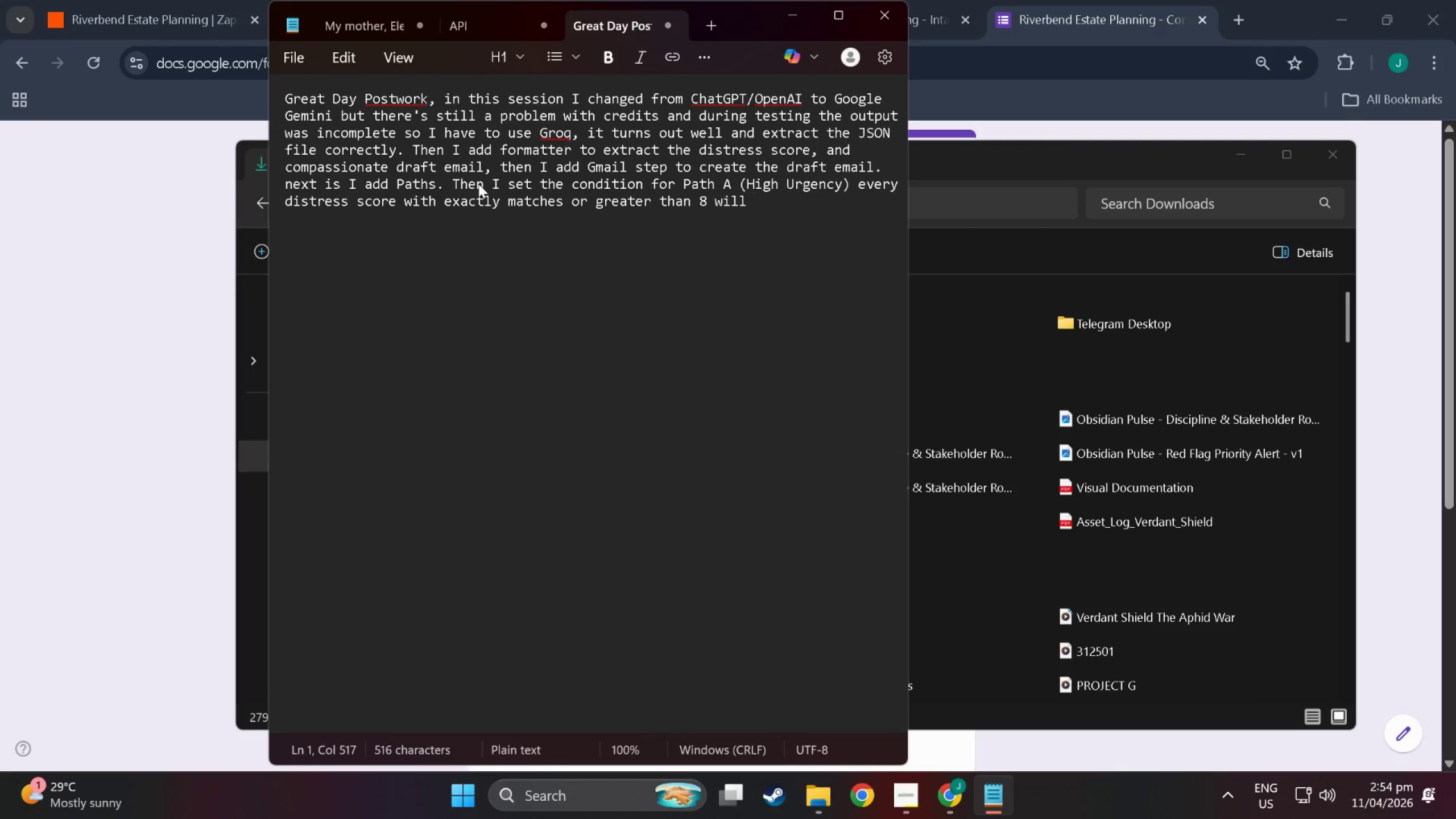 
wait(5.14)
 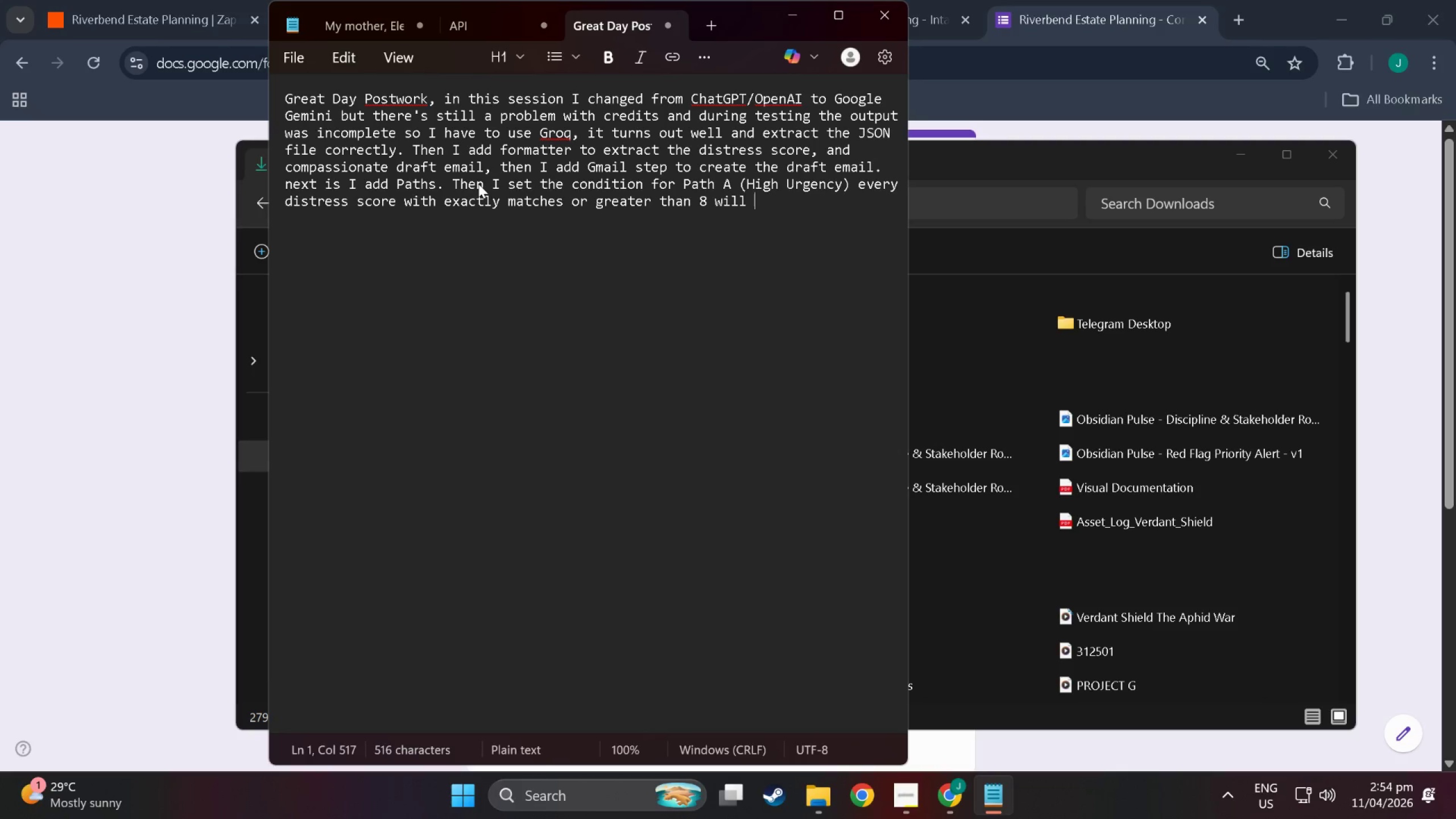 
type(workl)
key(Backspace)
key(Backspace)
key(Backspace)
key(Backspace)
key(Backspace)
 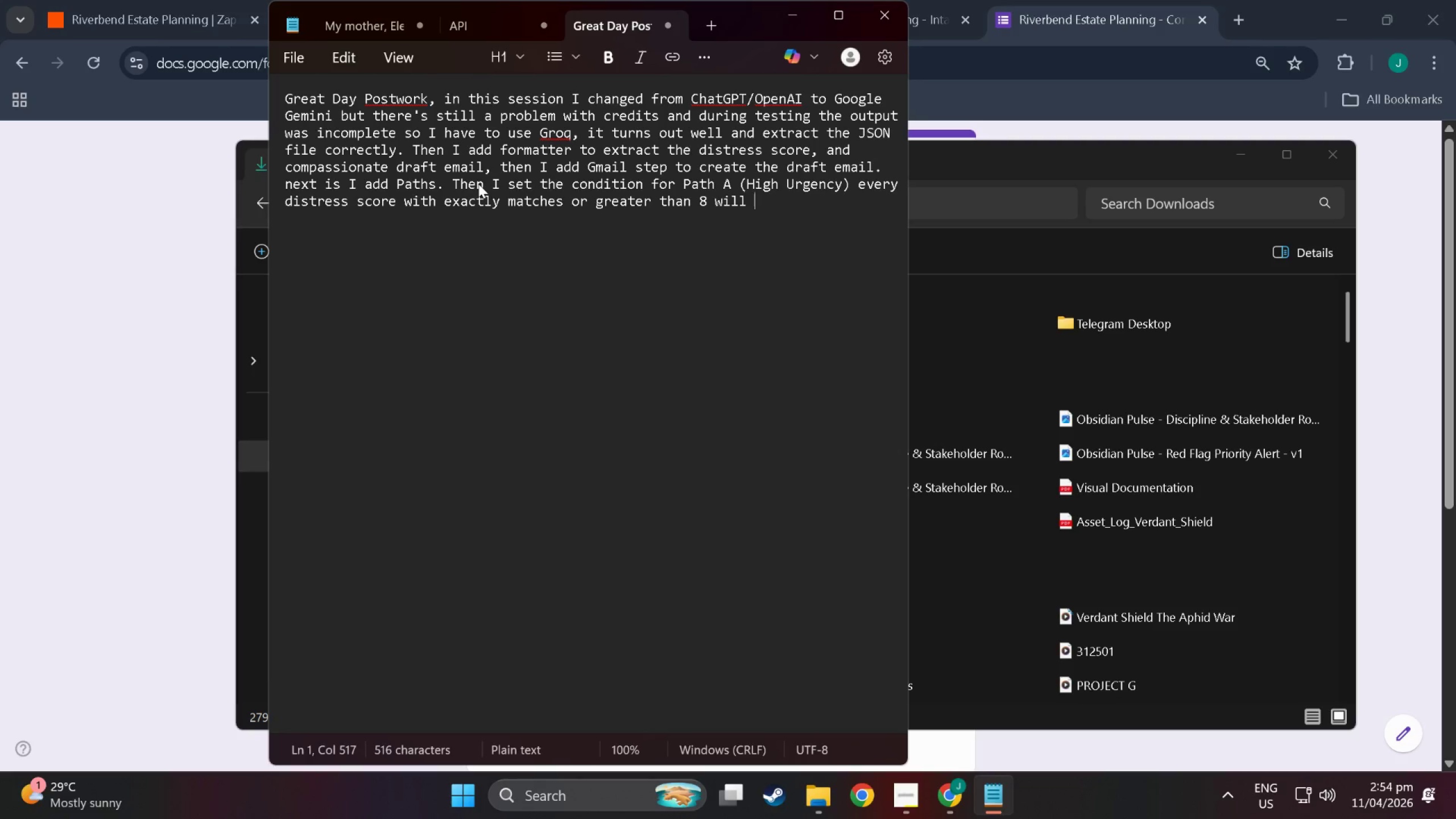 
wait(5.71)
 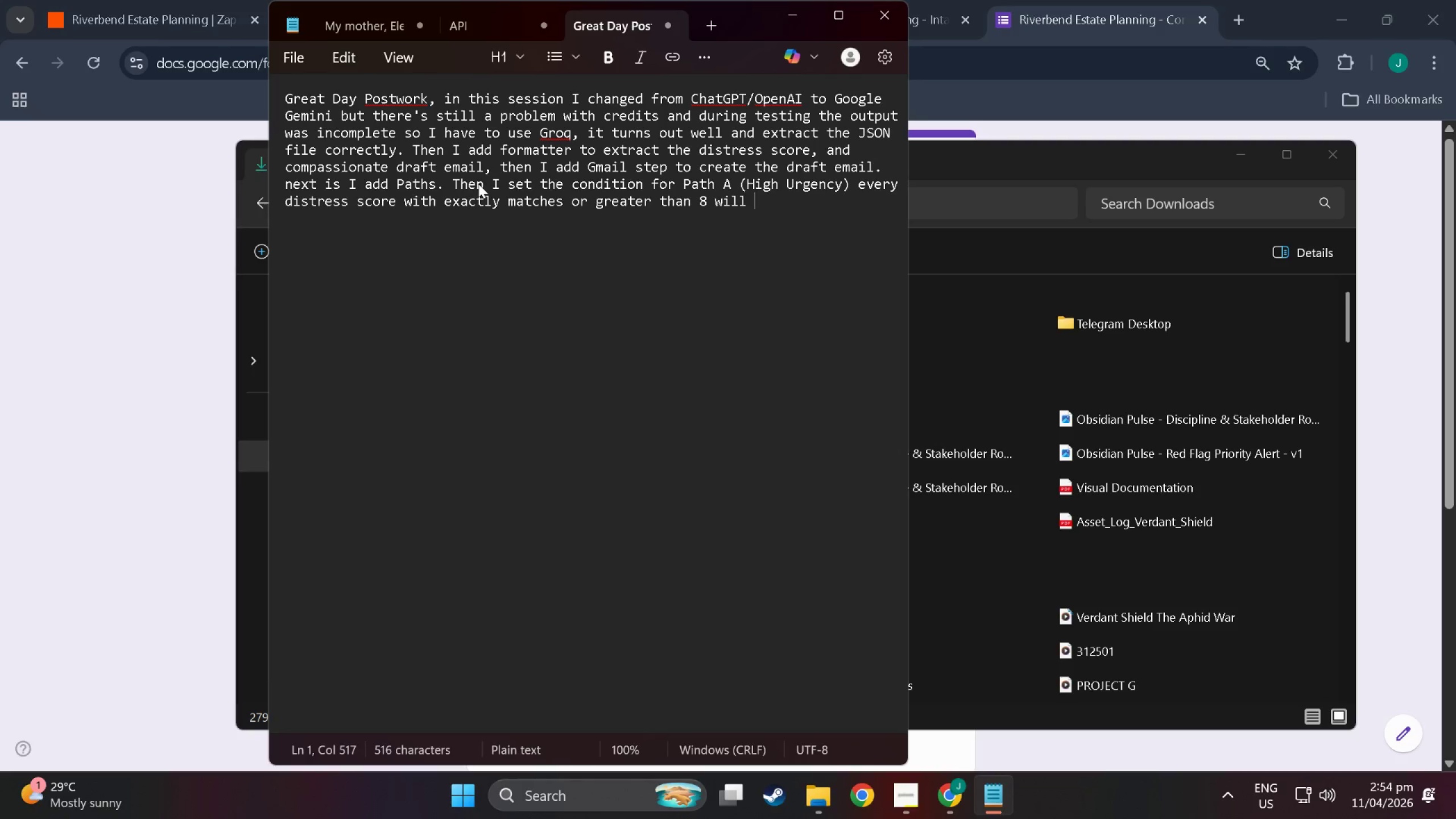 
type(run )
key(Backspace)
type( )
key(Backspace)
type( and)
key(Backspace)
key(Backspace)
key(Backspace)
key(Backspace)
type(, then the next step is )
key(Tab)
key(Tab)
key(Tab)
key(Tab)
key(Tab)
key(Tab)
key(Tab)
key(Tab)
key(Tab)
 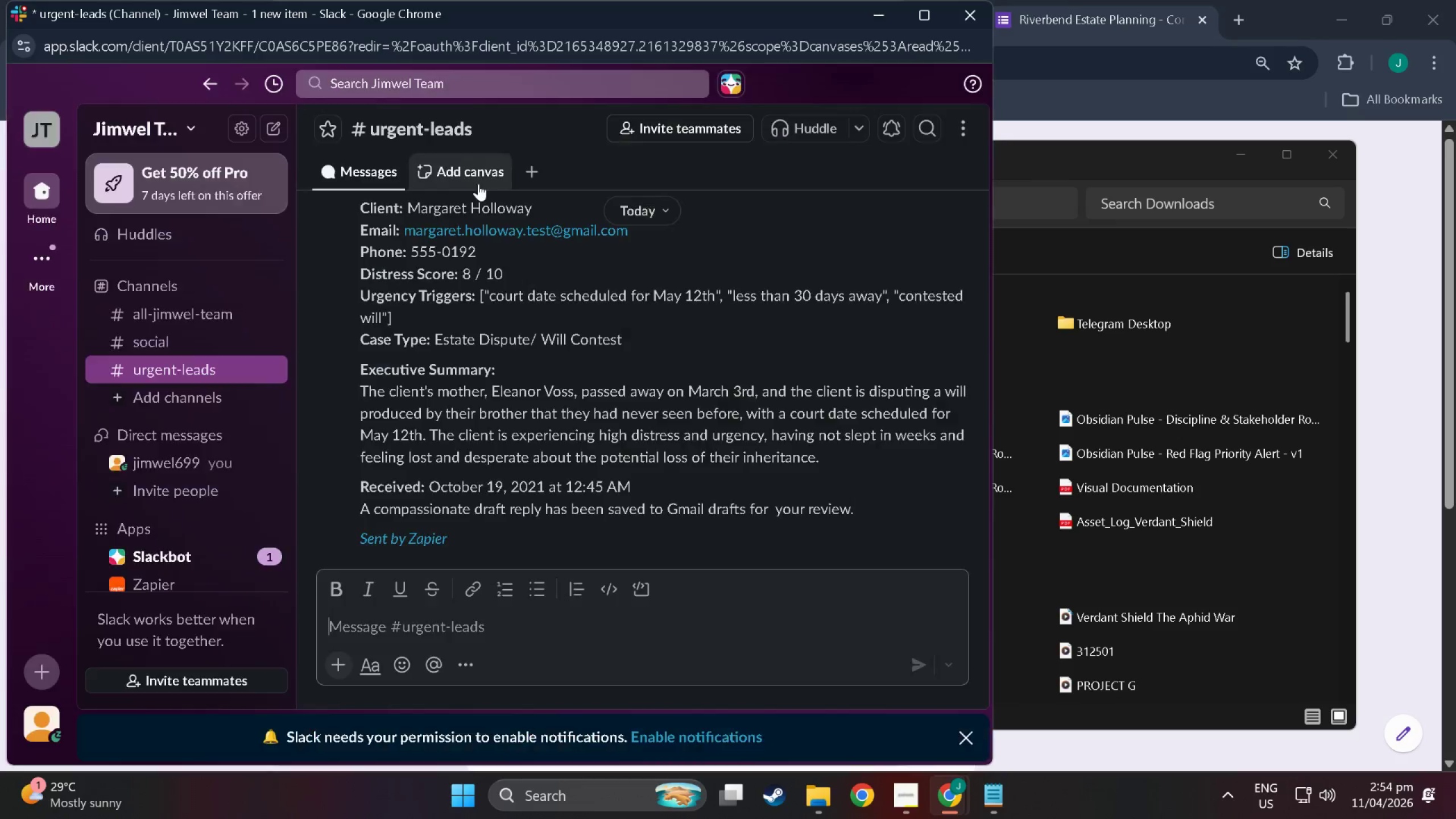 
hold_key(key=AltLeft, duration=3.22)
 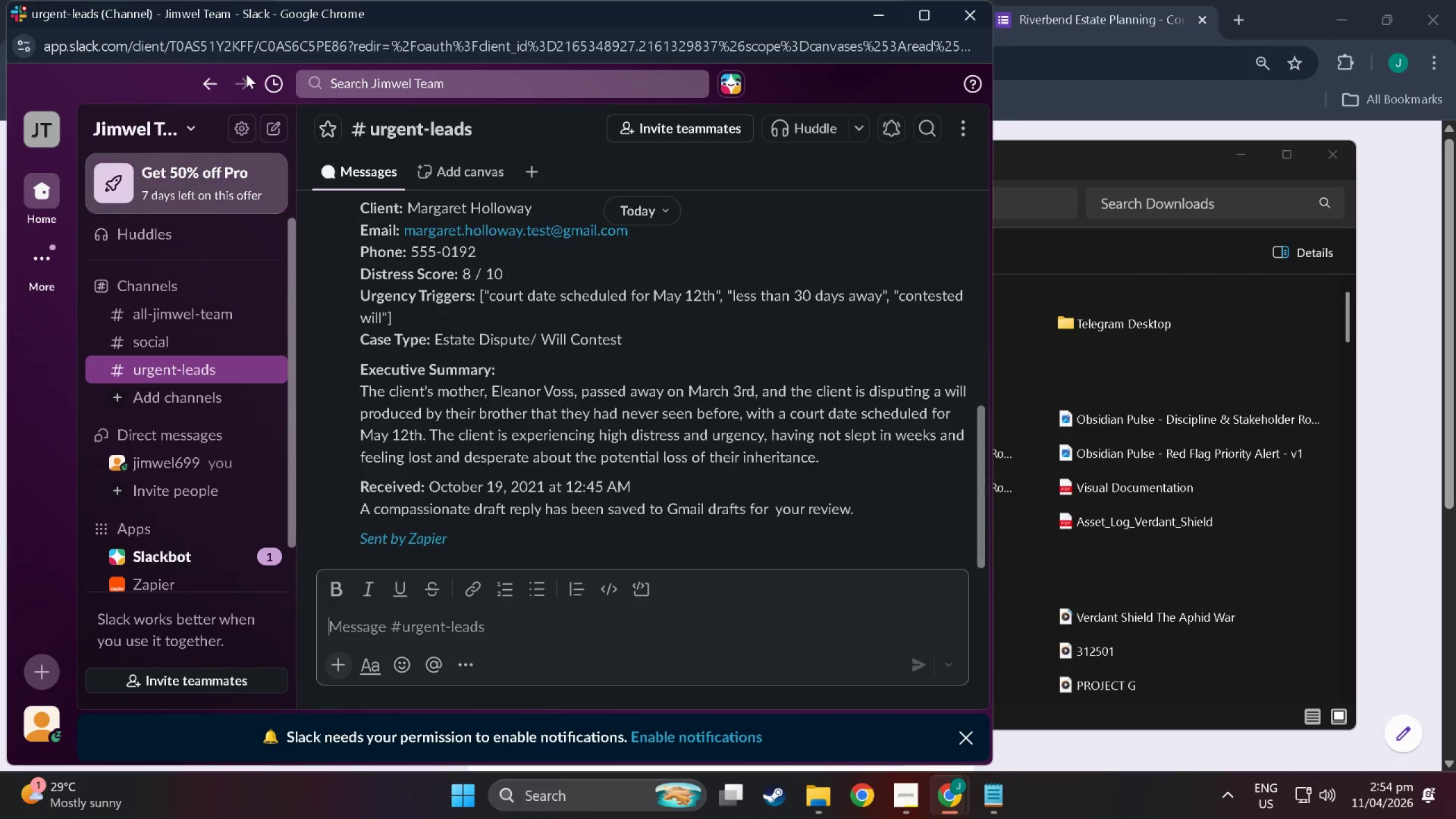 
key(Alt+Tab)
 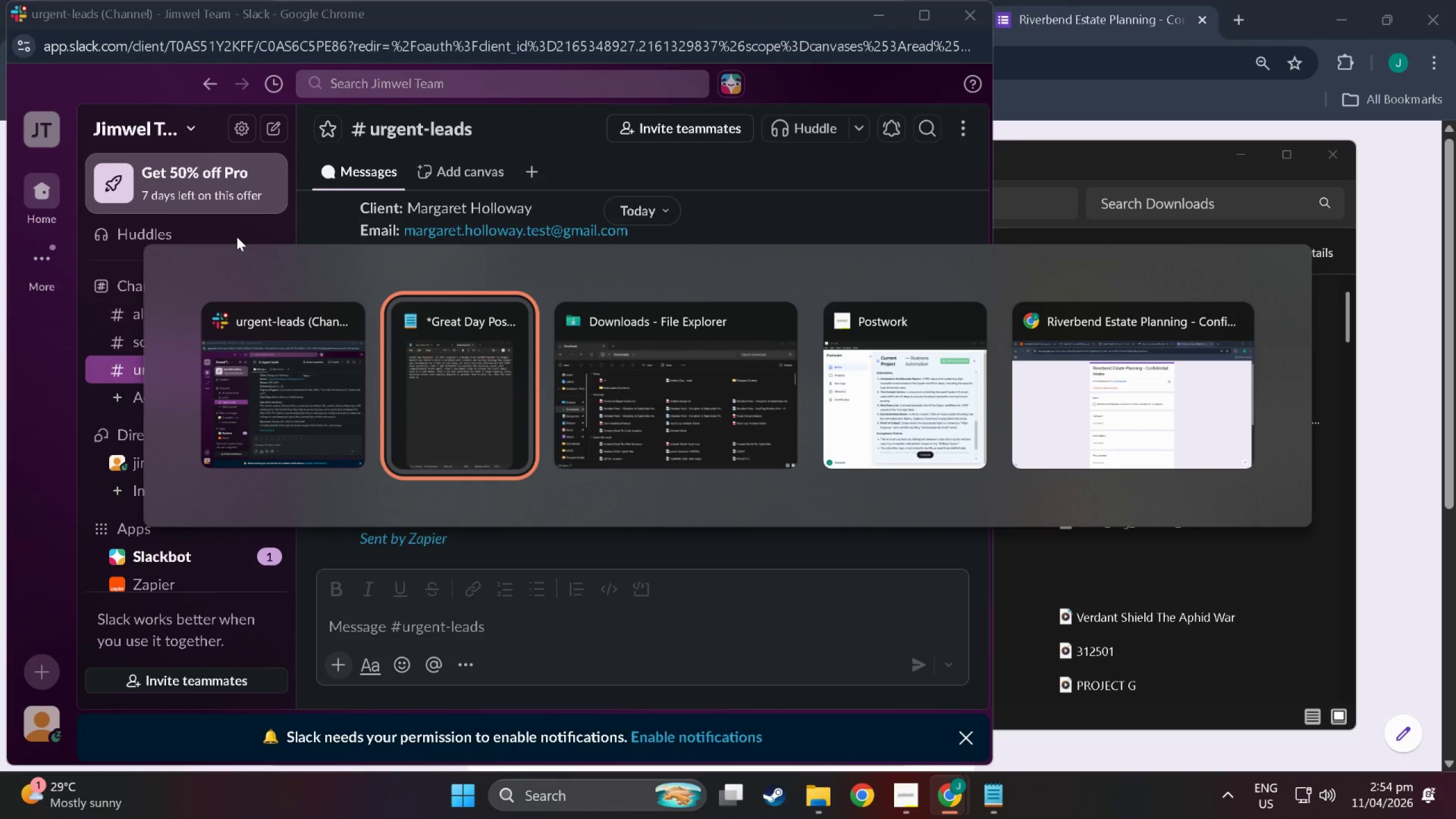 
key(Alt+Tab)
 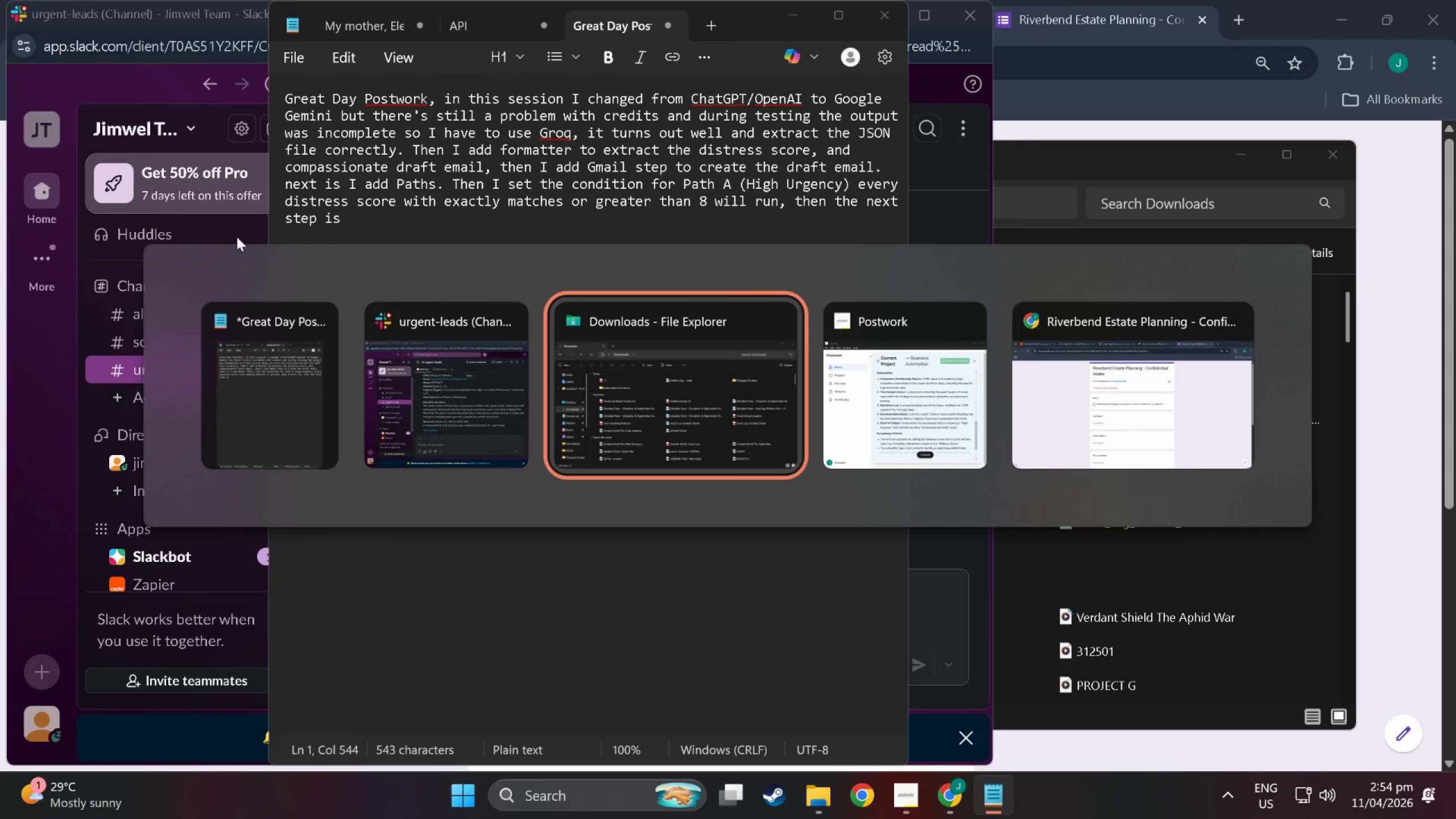 
key(Alt+Tab)
 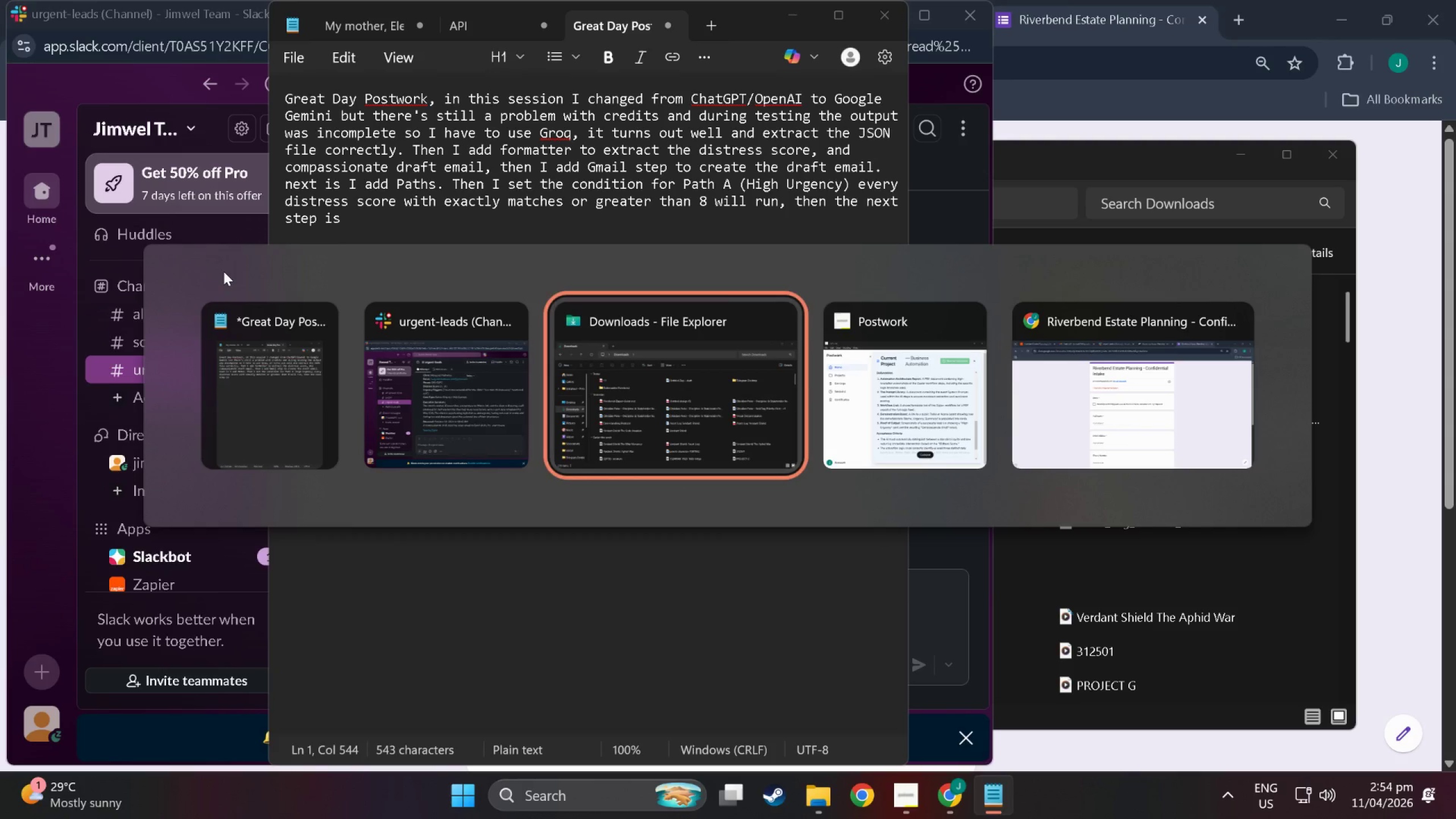 
key(Alt+Tab)
 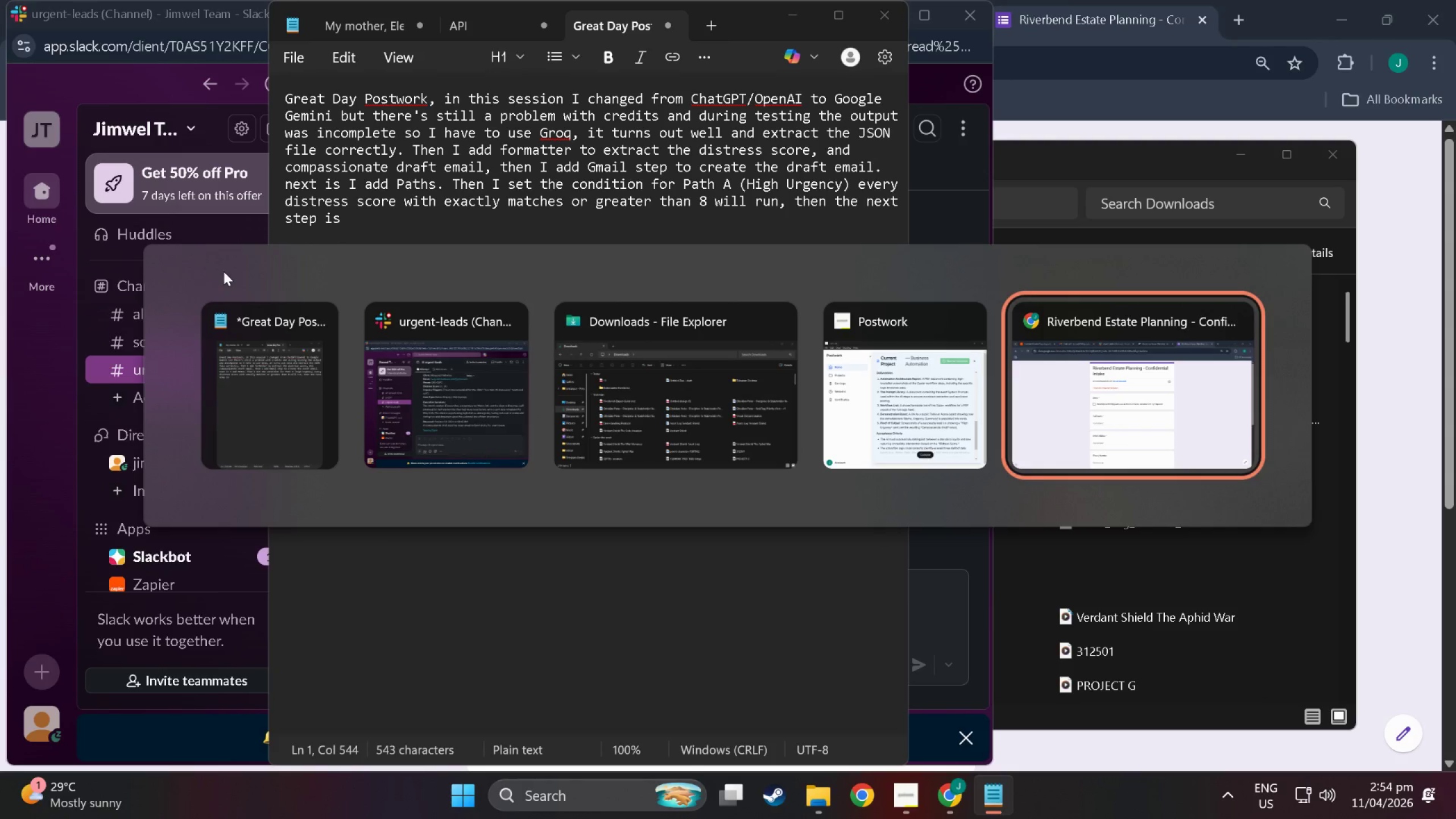 
key(Alt+Tab)
 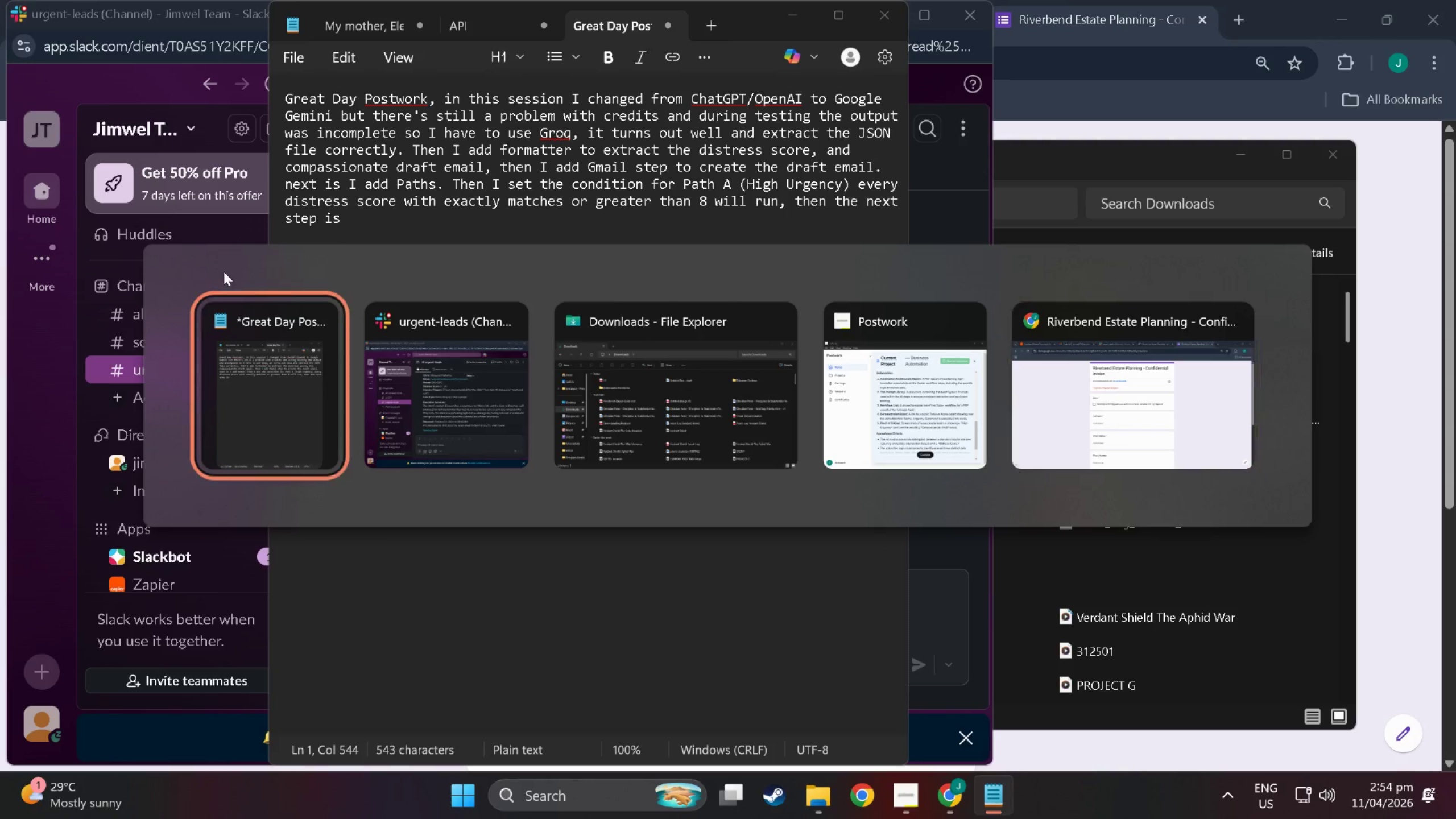 
key(Alt+Tab)
 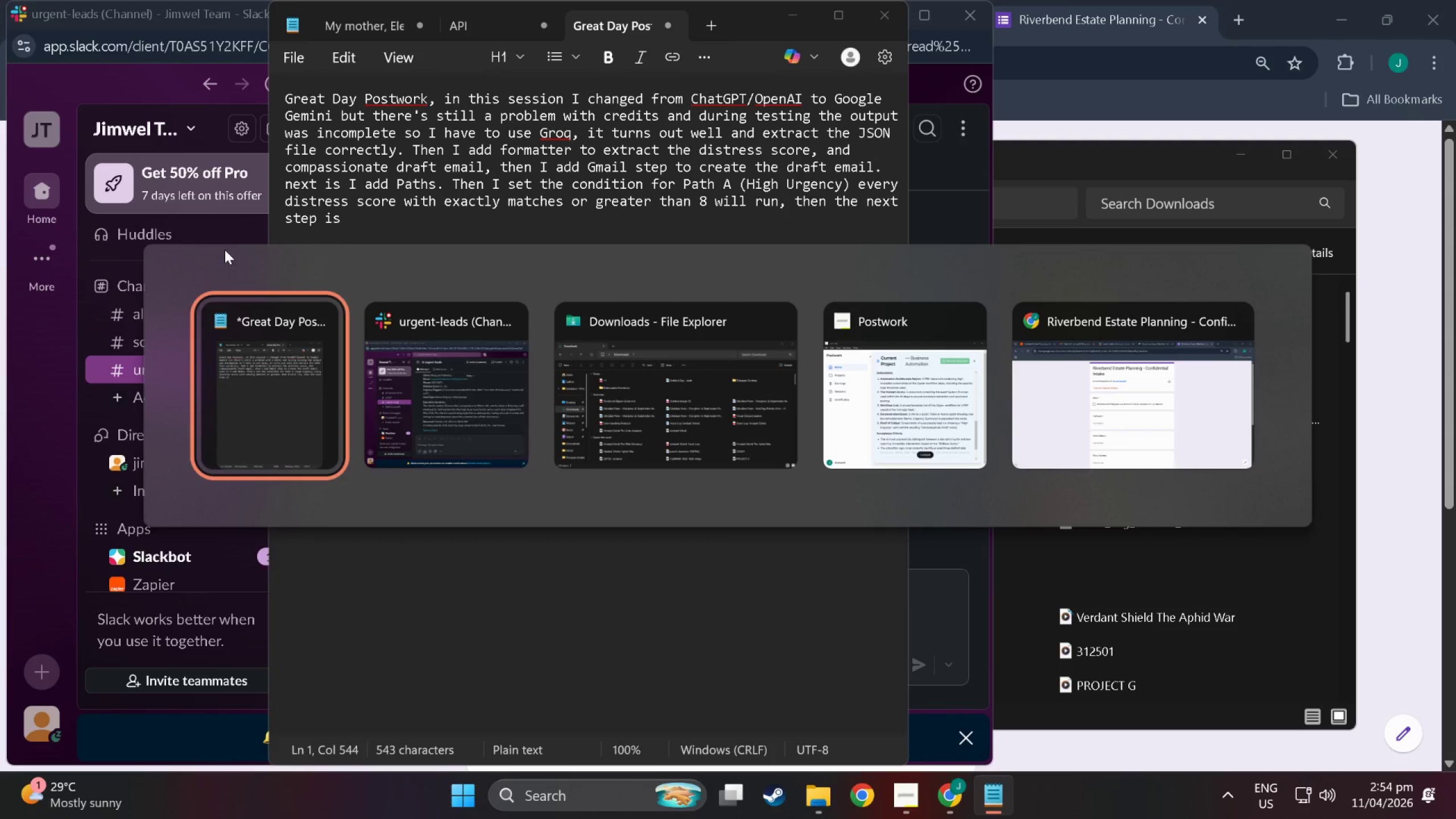 
key(Alt+Tab)
 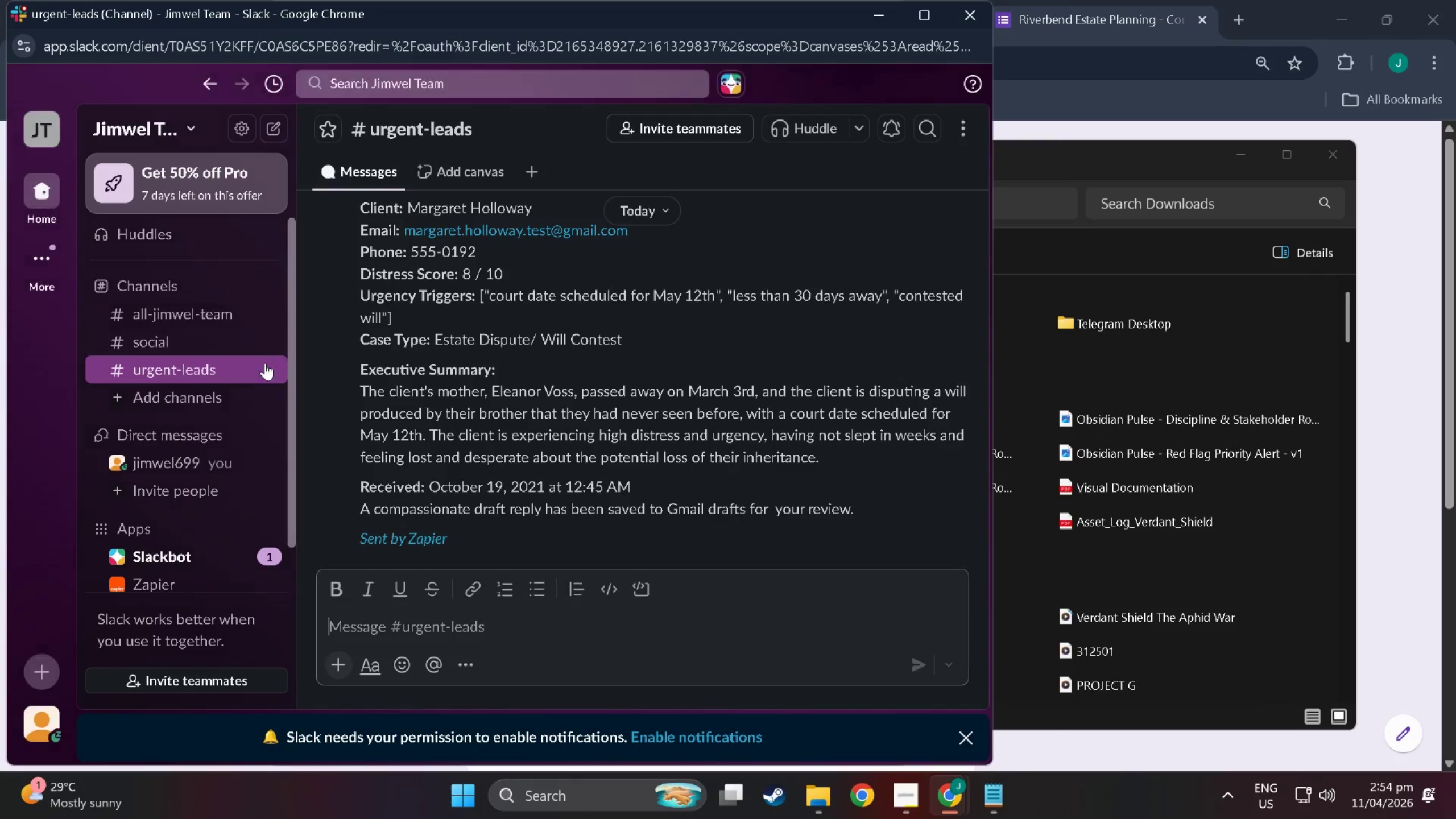 
key(Alt+Tab)
 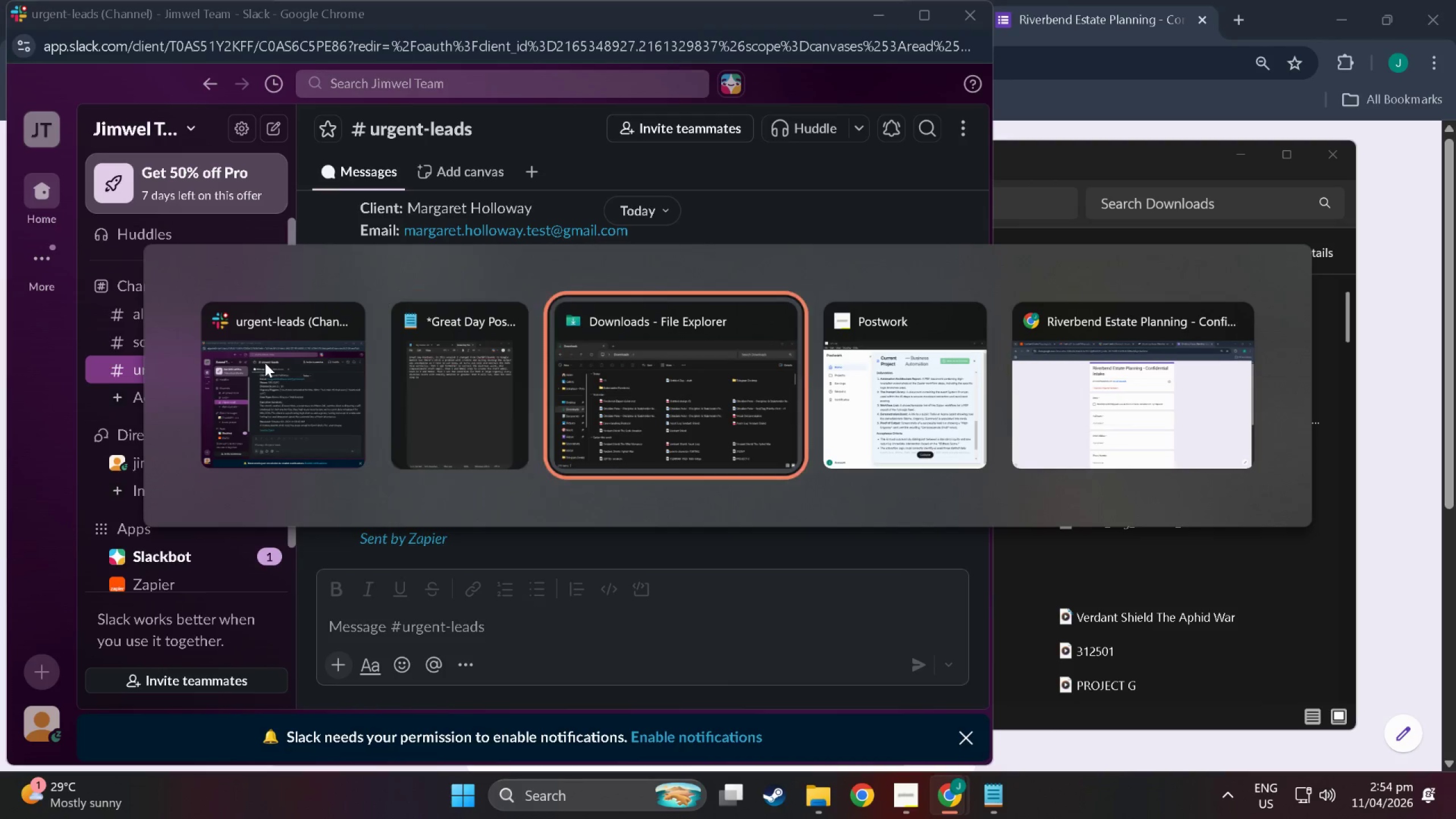 
key(Alt+Tab)
 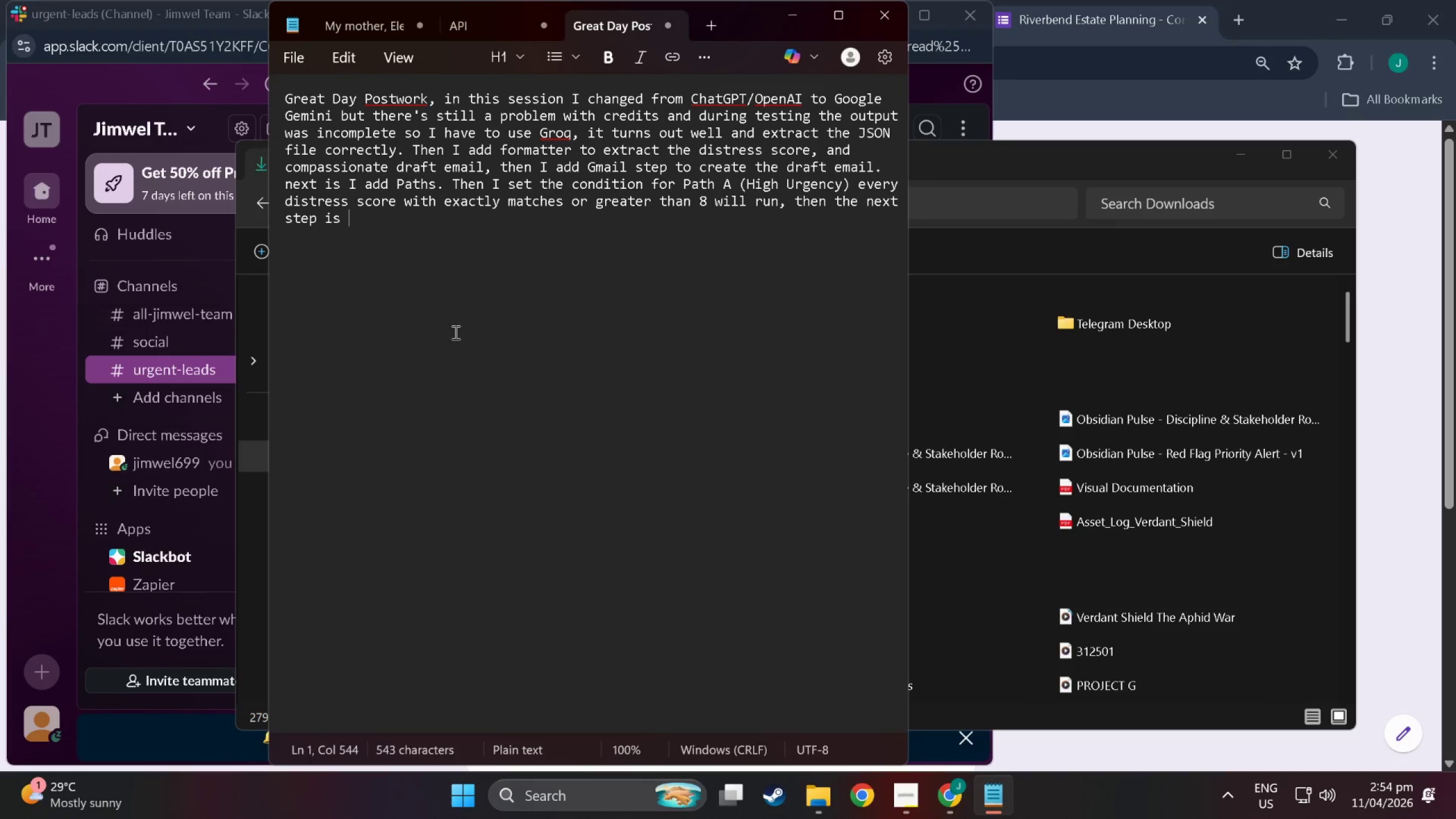 
wait(6.44)
 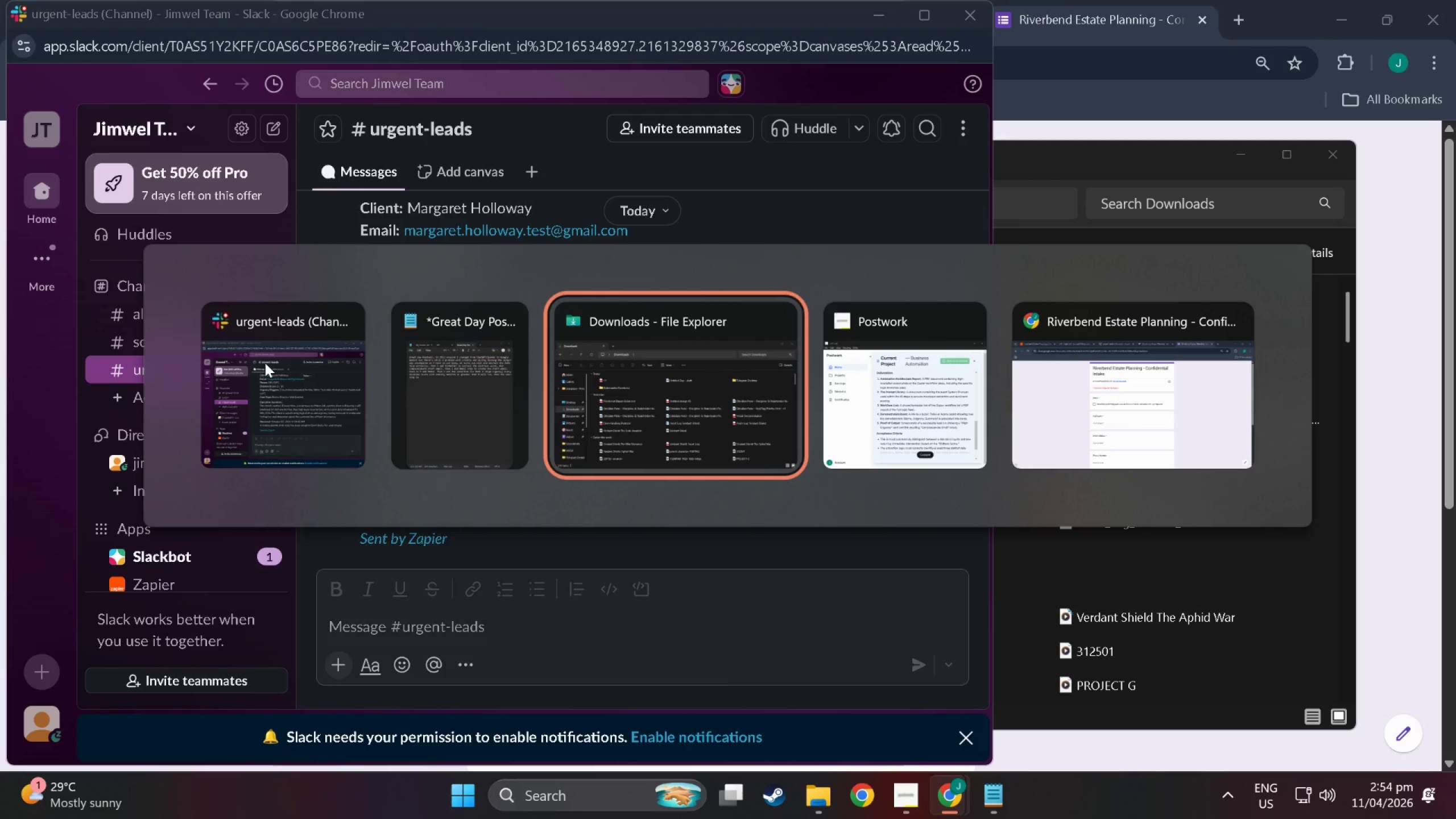 
type(slac)
key(Backspace)
key(Backspace)
key(Backspace)
key(Backspace)
type(a notification urgent to)
key(Backspace)
key(Backspace)
type(nk)
key(Backspace)
type(otification to slack. Then )
key(Backspace)
type( Path )
key(Backspace)
key(Backspace)
key(Backspace)
key(Backspace)
key(Backspace)
type(pathh)
key(Backspace)
type( b)
key(Backspace)
type(B has  )
key(Backspace)
key(Backspace)
key(Backspace)
key(Backspace)
key(Backspace)
key(Backspace)
type(, Standard )
 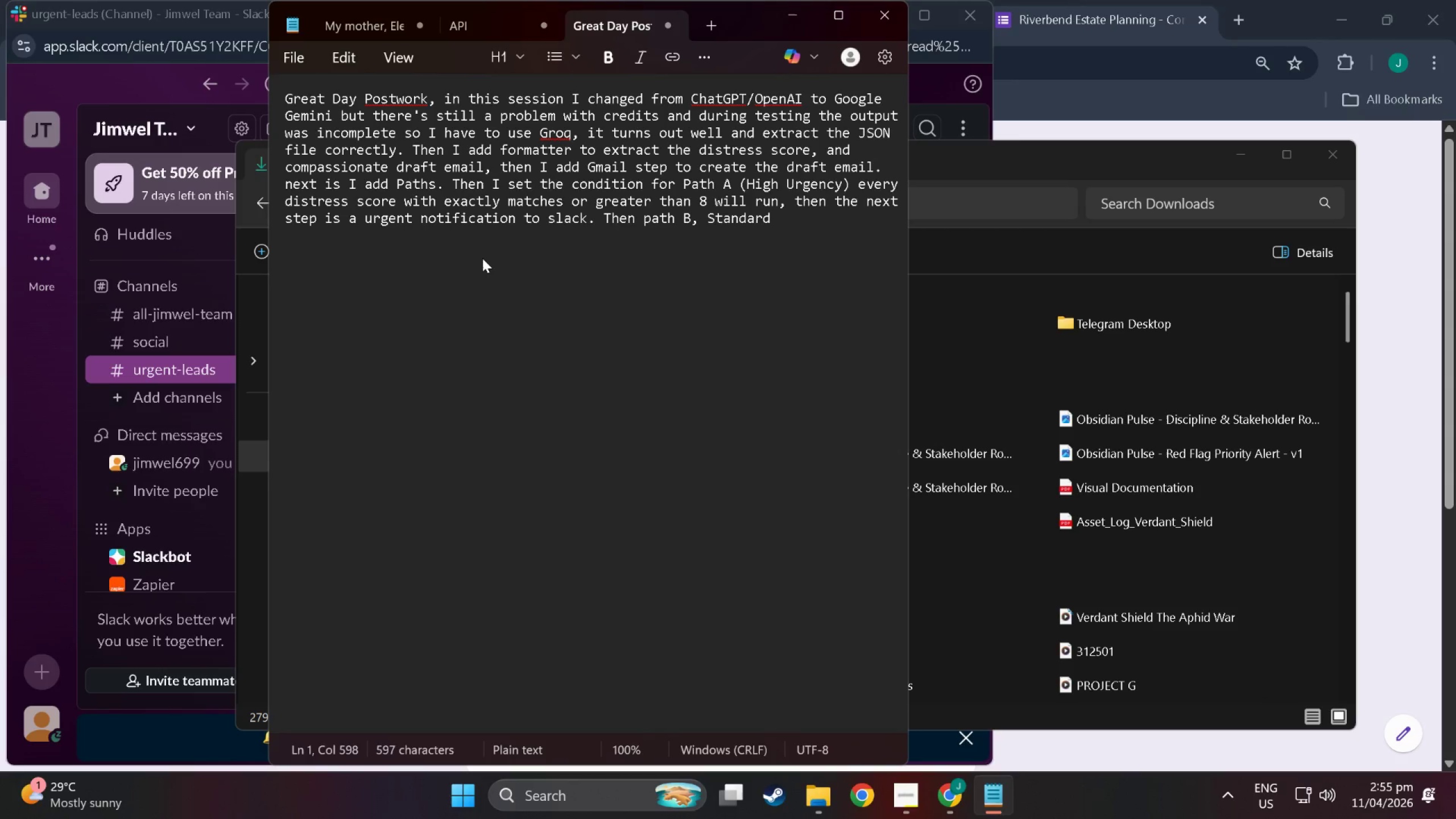 
wait(10.92)
 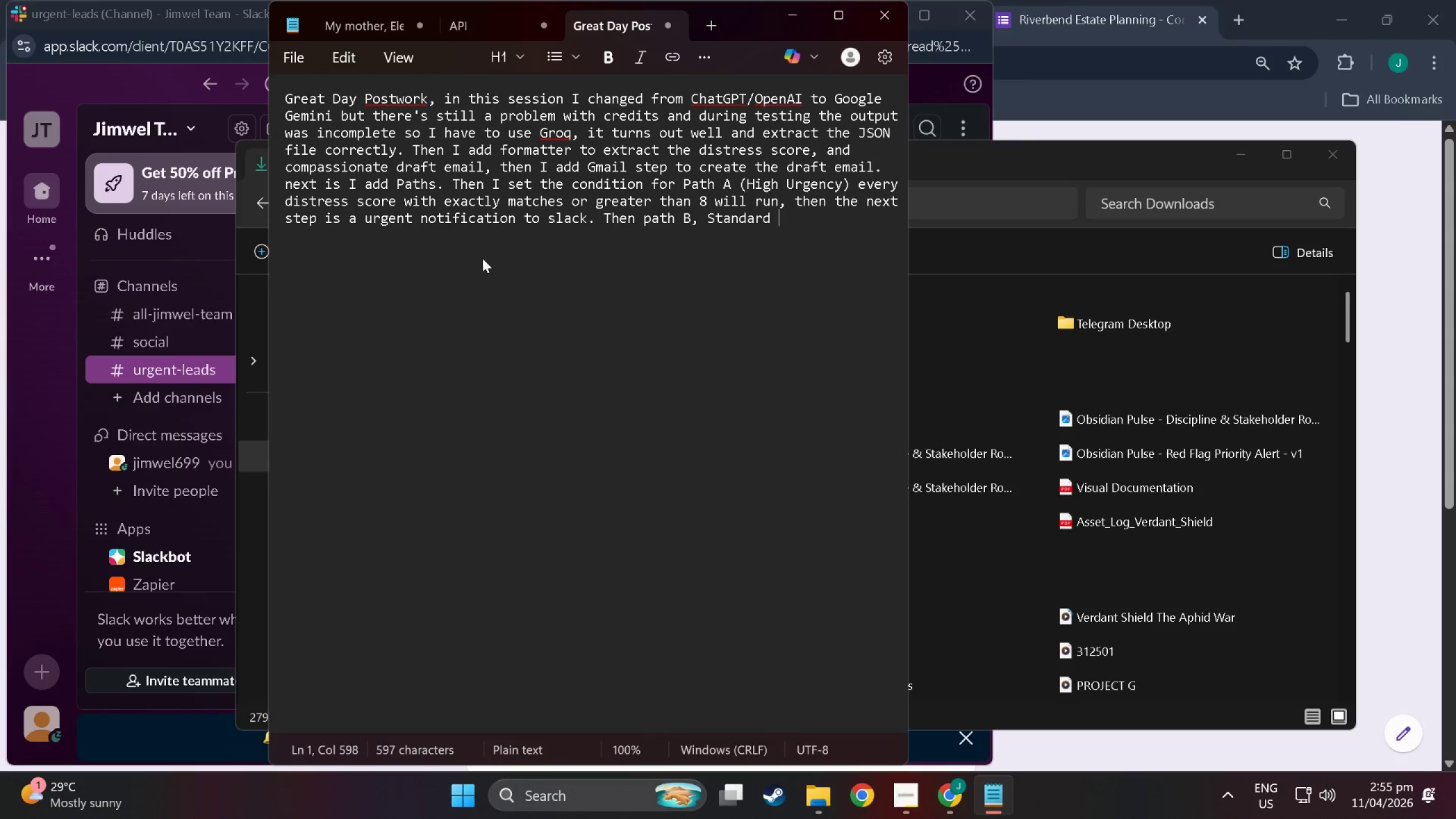 
type(inquiry will send to  )
key(Backspace)
type(trello as a card./)
key(Backspace)
type( )
 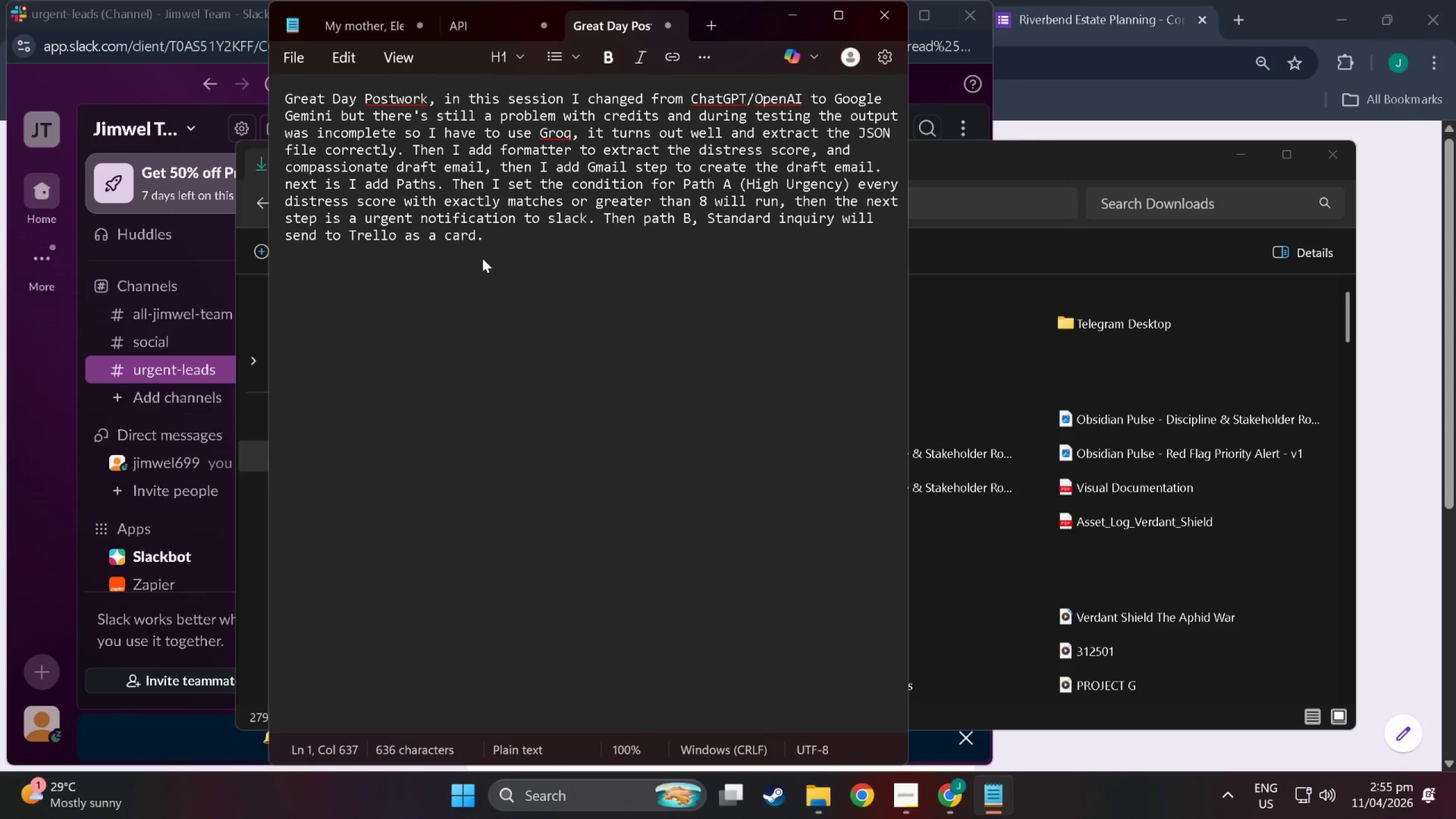 
hold_key(key=ShiftLeft, duration=1.2)
 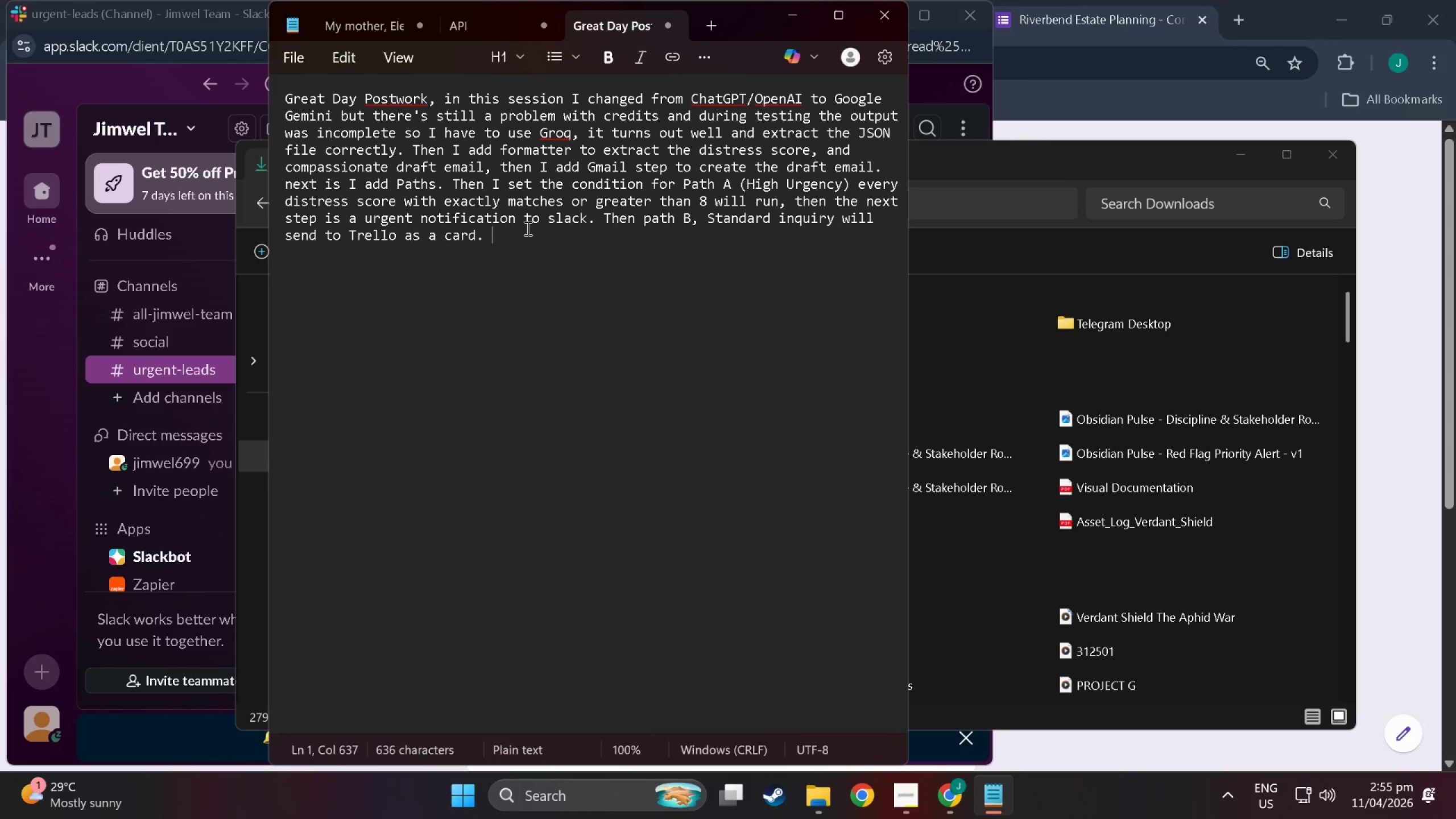 
type(in additional to formatter I also extract the dcease)
key(Backspace)
key(Backspace)
key(Backspace)
key(Backspace)
key(Backspace)
type(eceased name)
 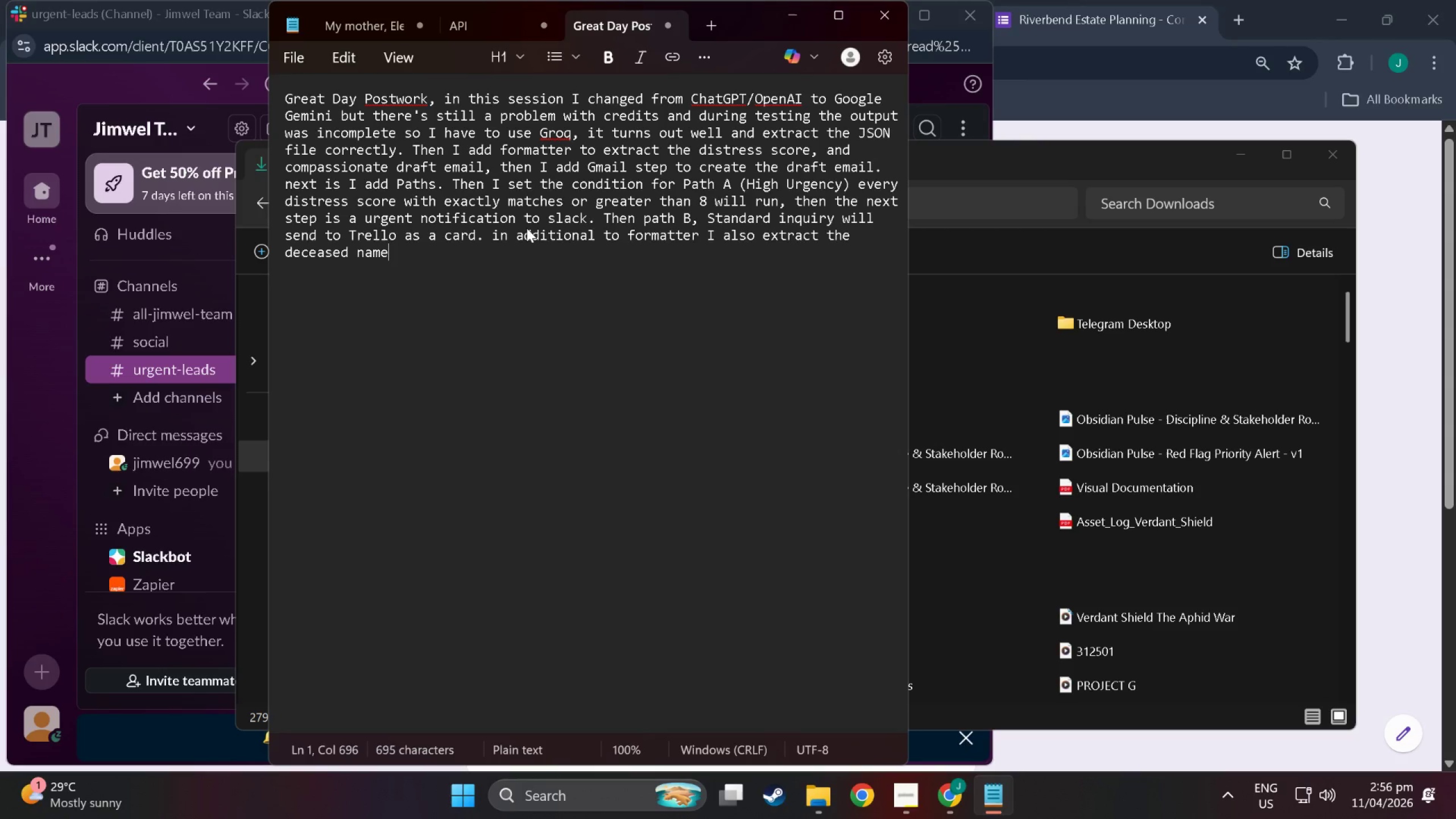 
wait(16.39)
 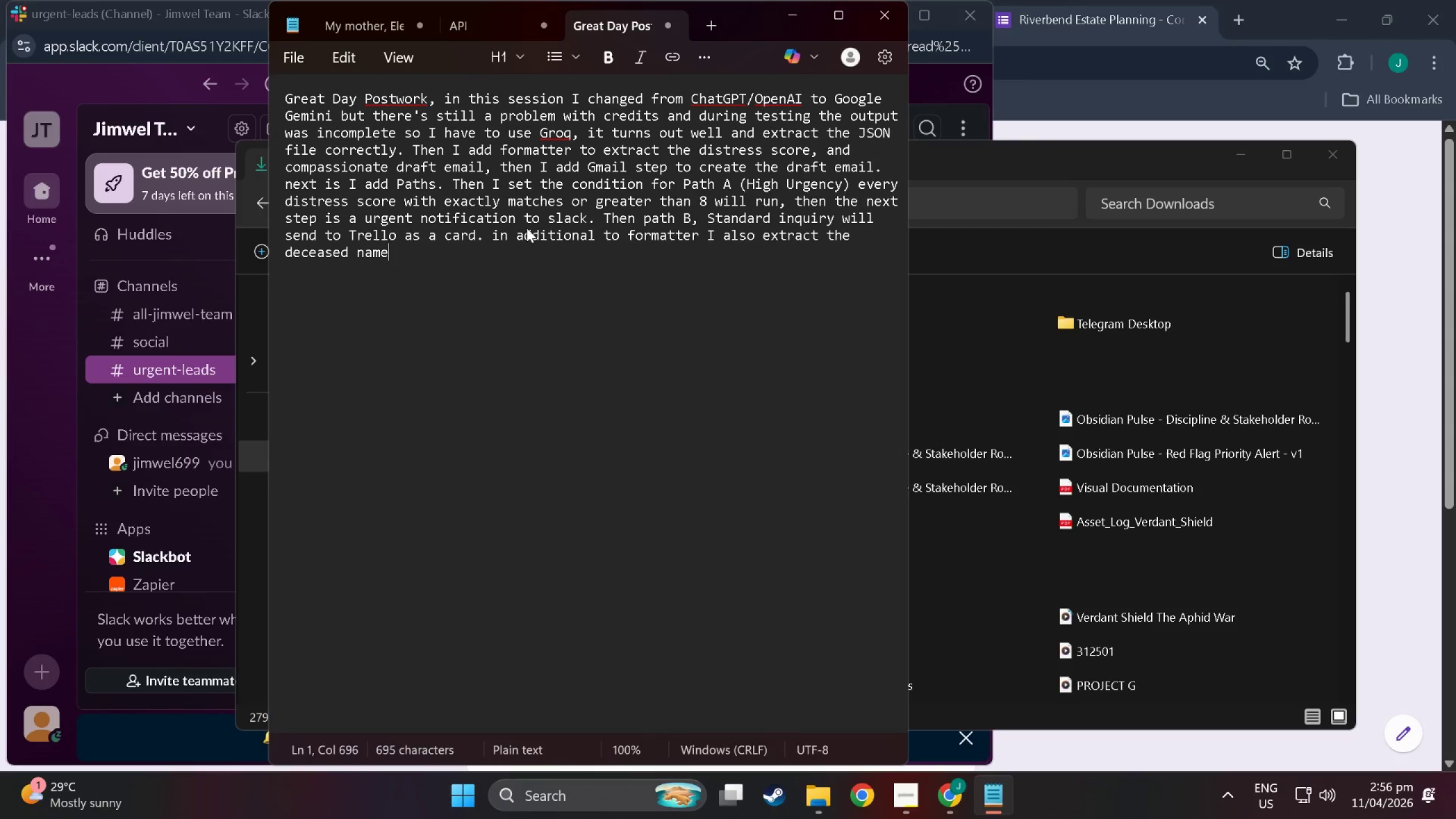 
key(Comma)
 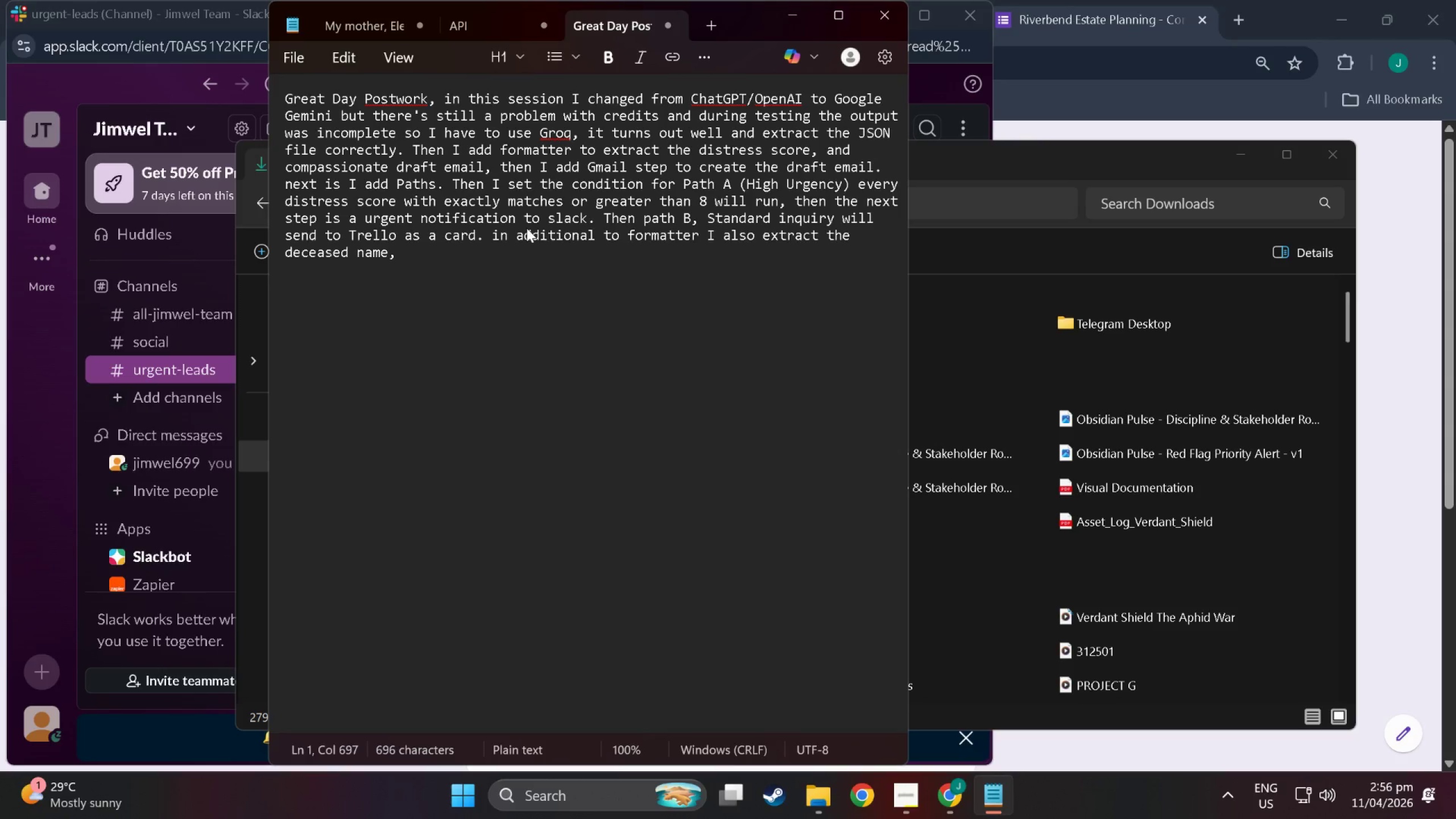 
key(Space)
 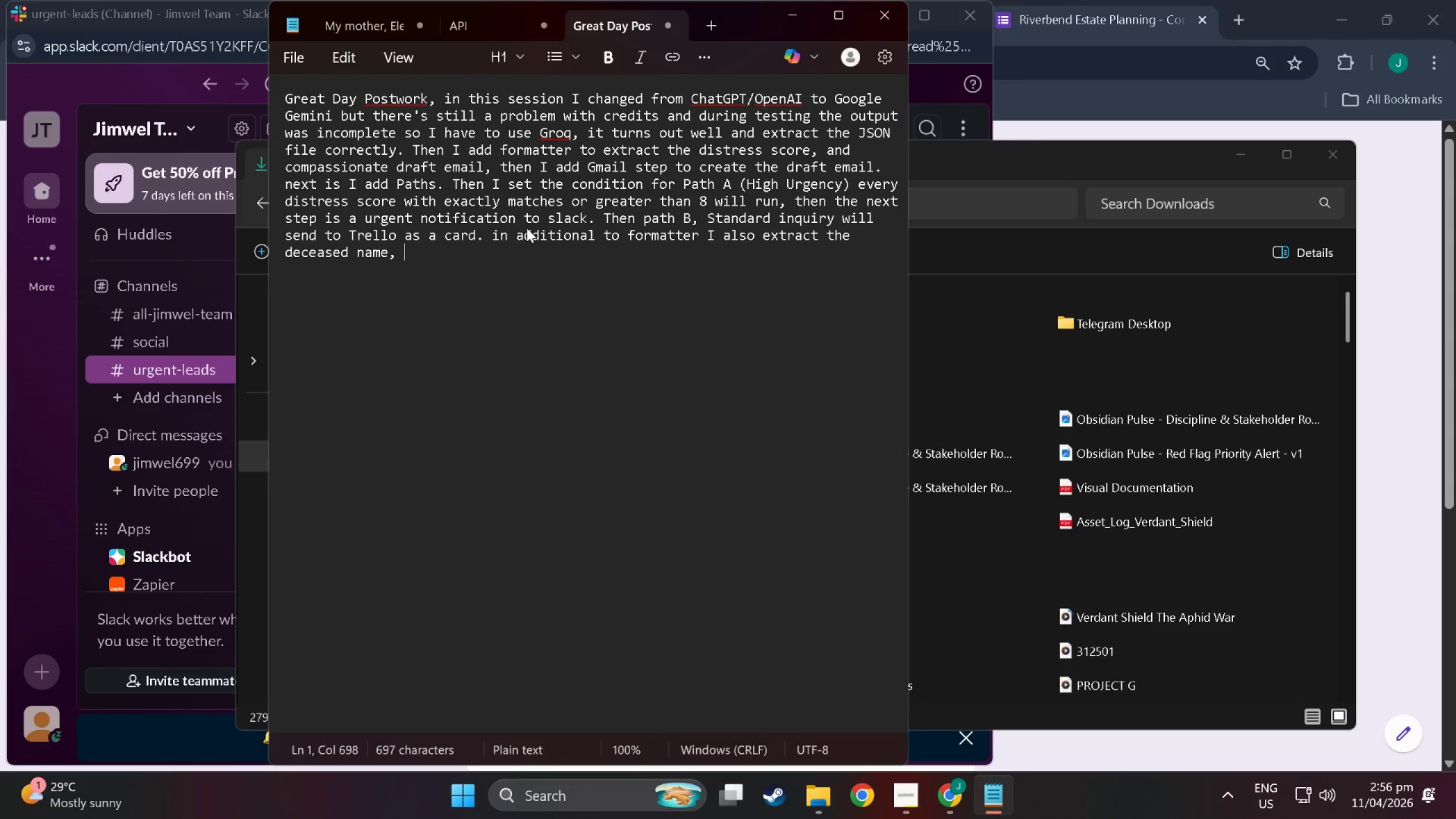 
hold_key(key=ShiftLeft, duration=1.07)
 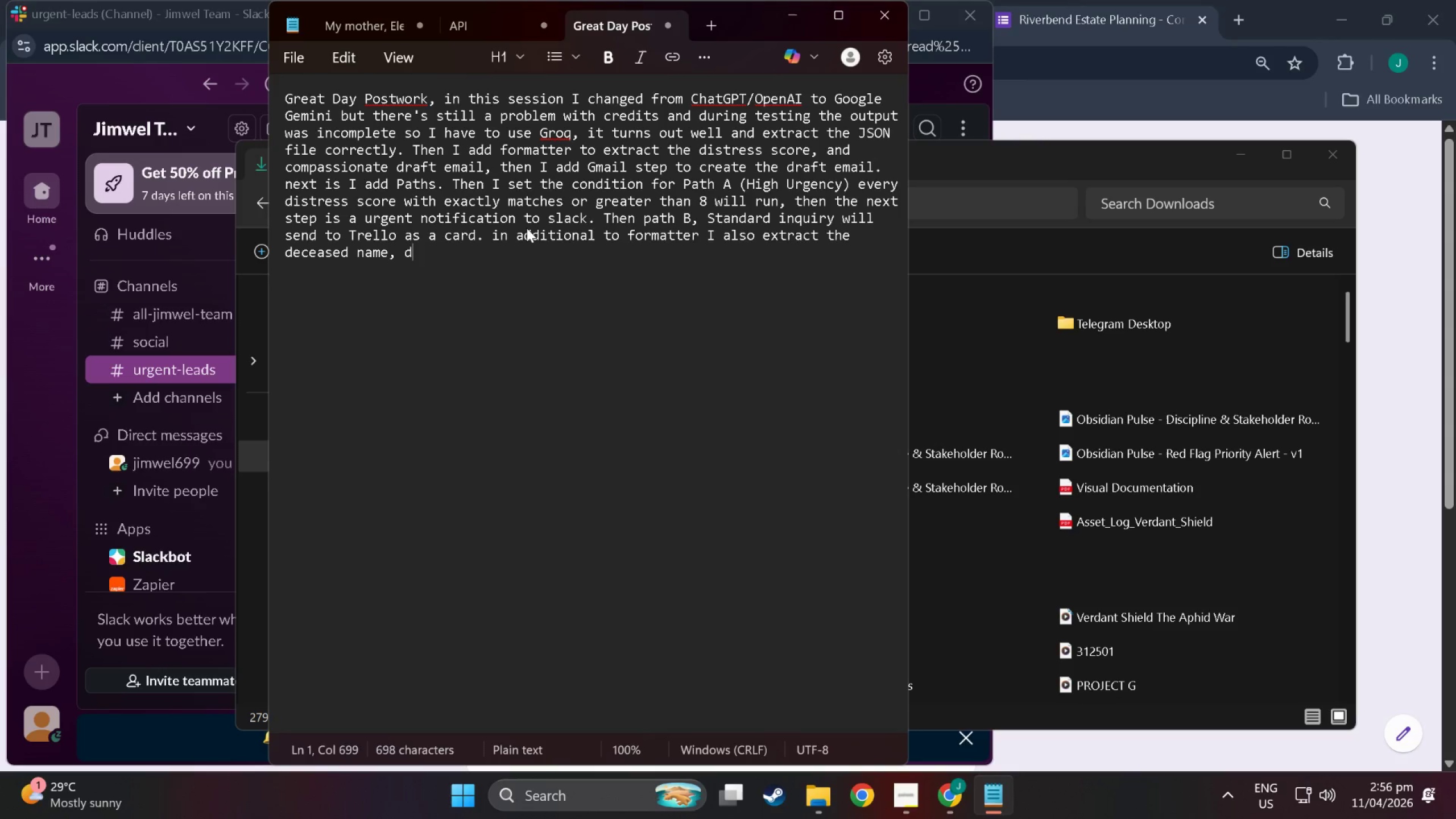 
type(date of passing, asset type, executive sumaar)
key(Backspace)
key(Backspace)
key(Backspace)
type(arry,)
 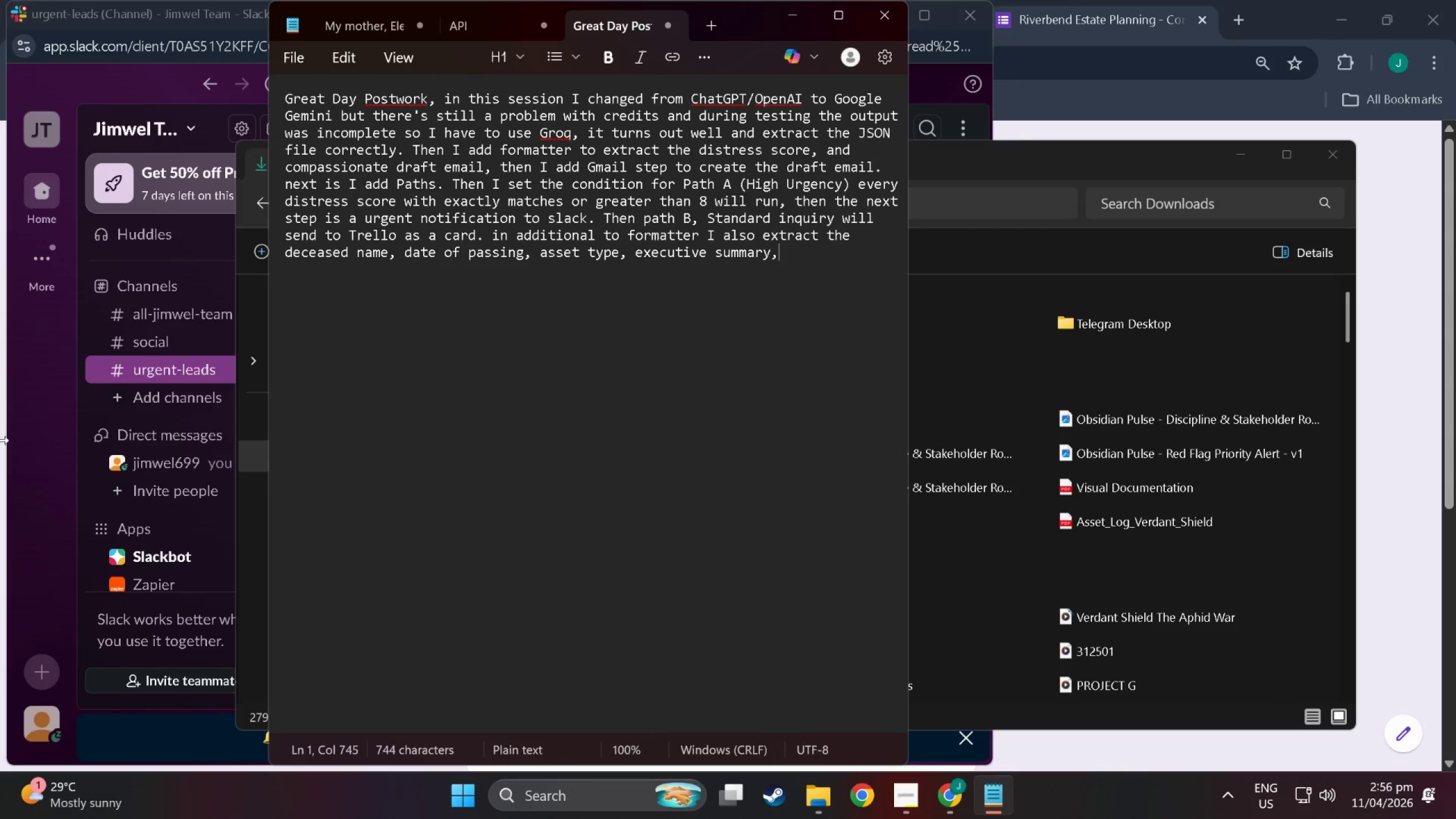 
left_click([23, 433])
 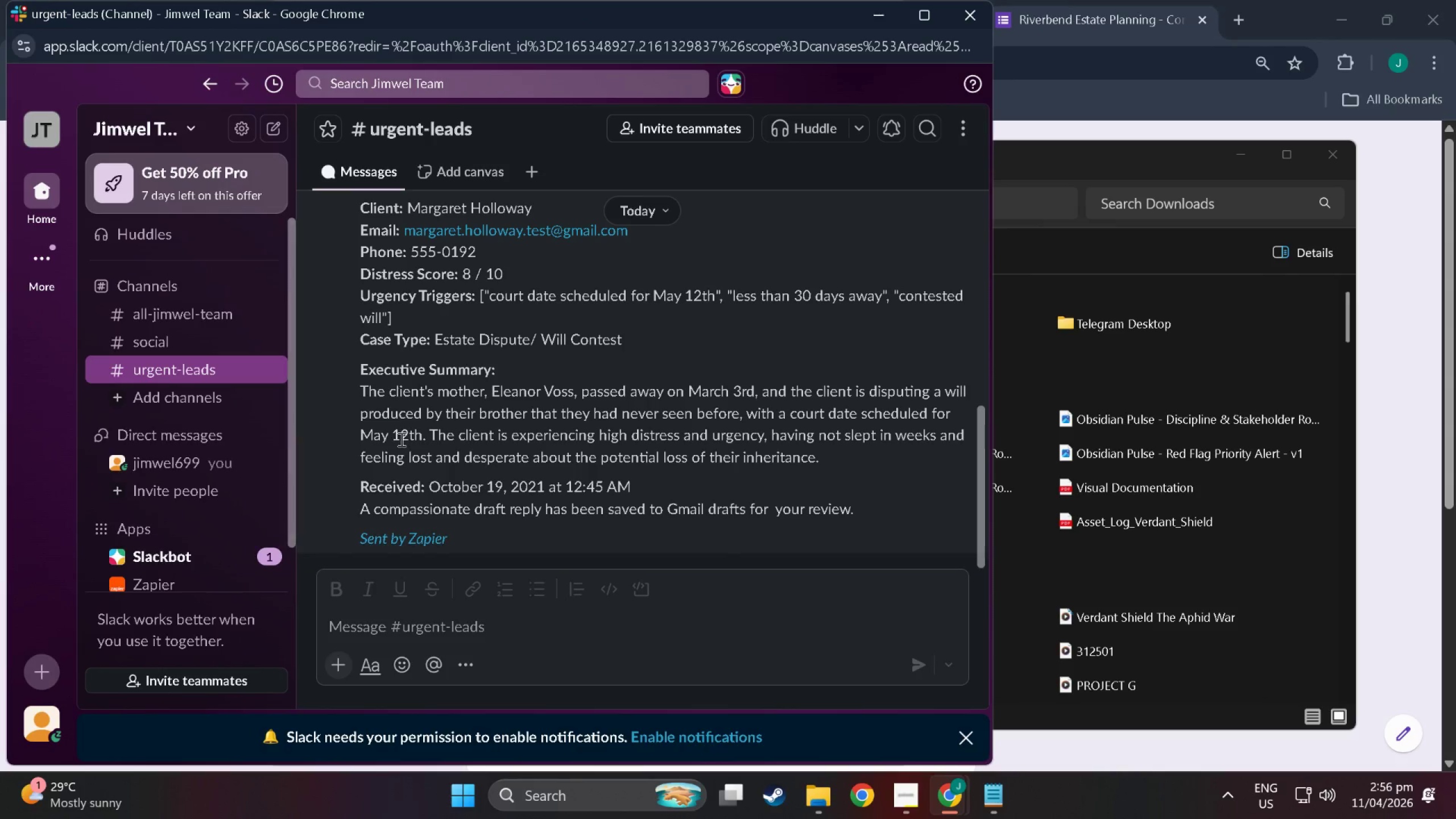 
scroll: coordinate [408, 445], scroll_direction: up, amount: 4.0
 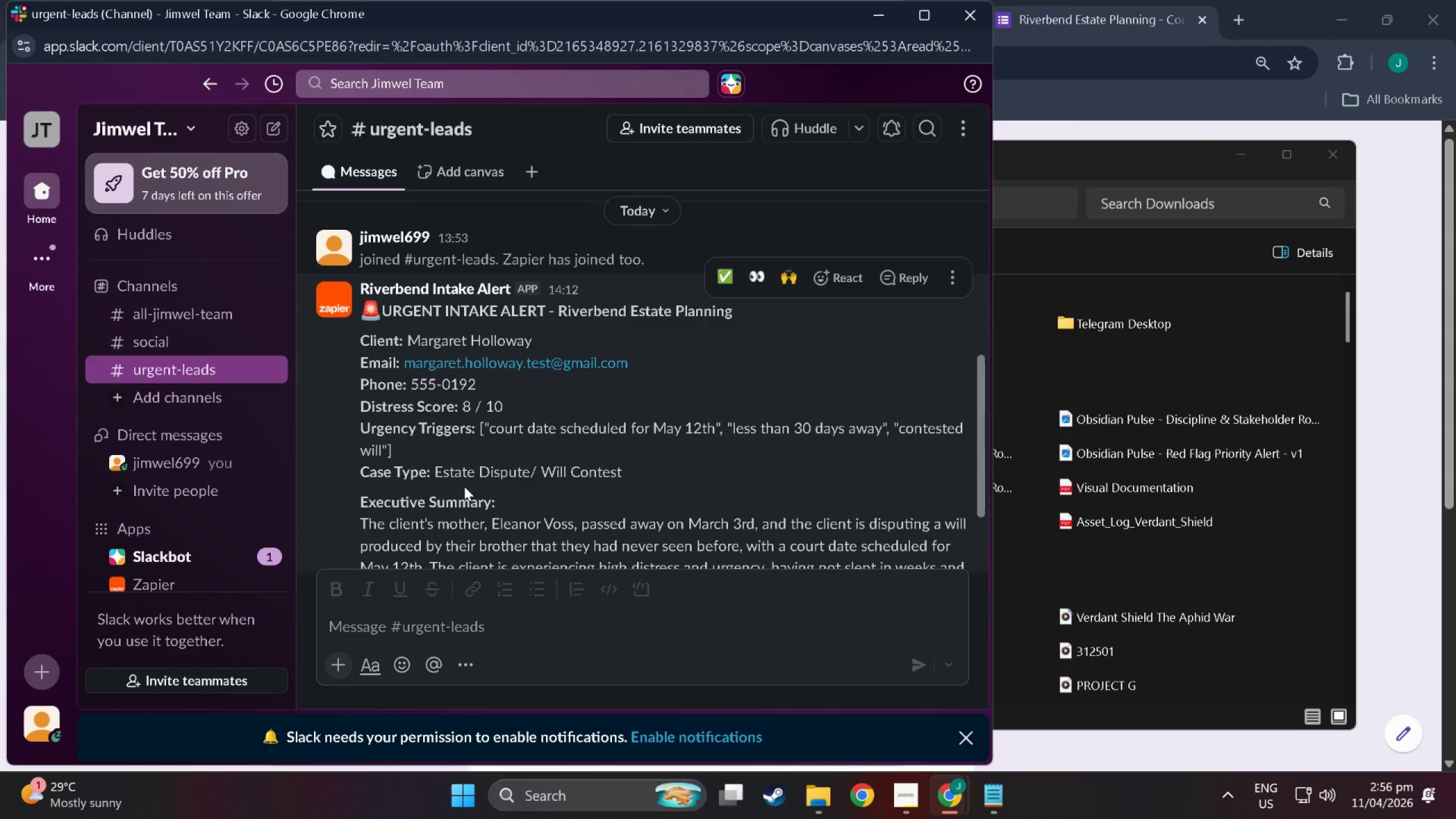 
key(Alt+AltLeft)
 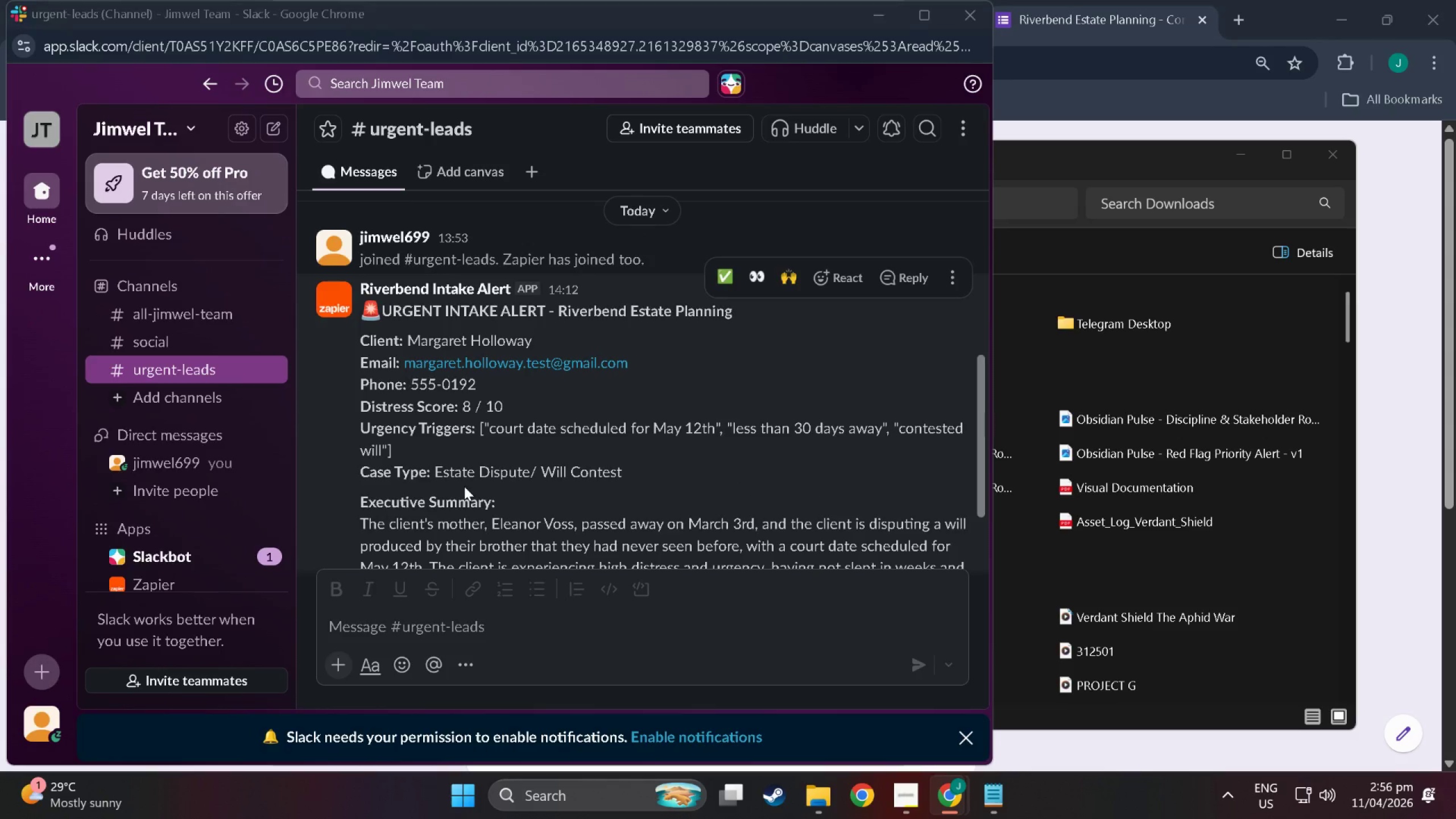 
key(Tab)
type( case type, and urgenct)
key(Backspace)
type(y triggers. N)
key(Backspace)
type(N)
key(Backspace)
type(I will now prepare other deliverables before doing tr)
key(Backspace)
type(he test run)
 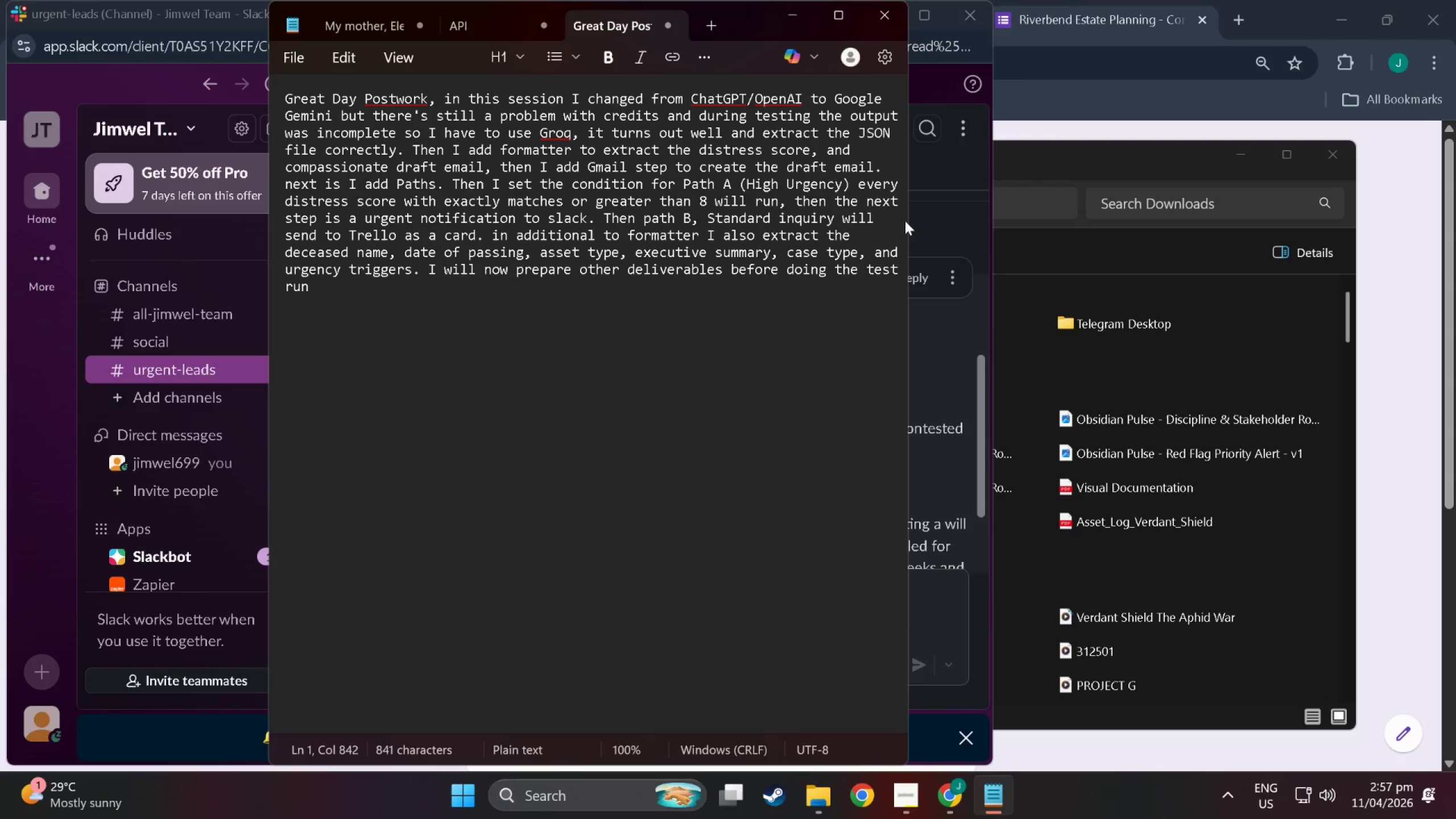 
left_click([442, 271])
 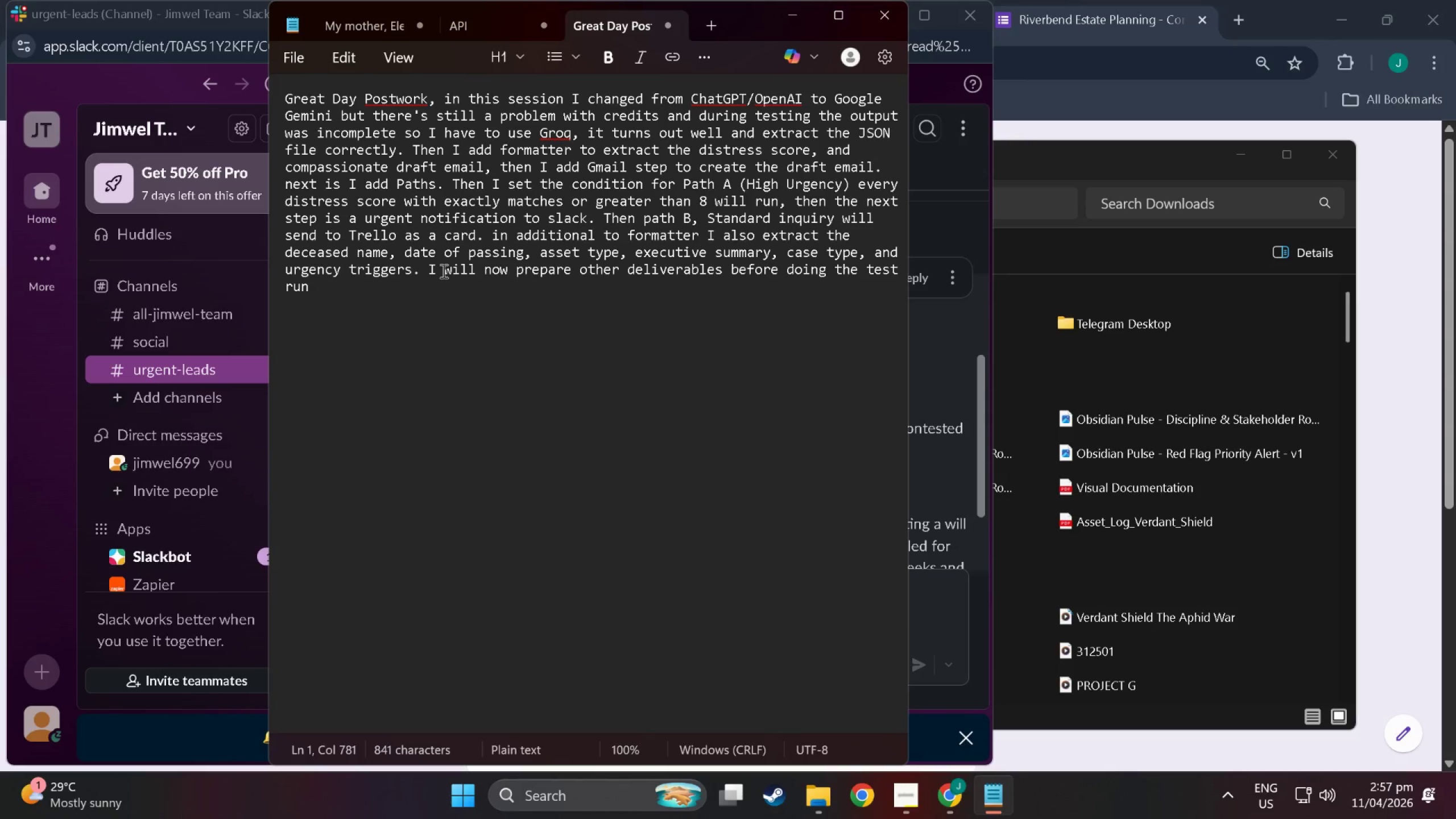 
key(Backspace)
key(Backspace)
key(Backspace)
type(T)
key(Backspace)
type( then I )
 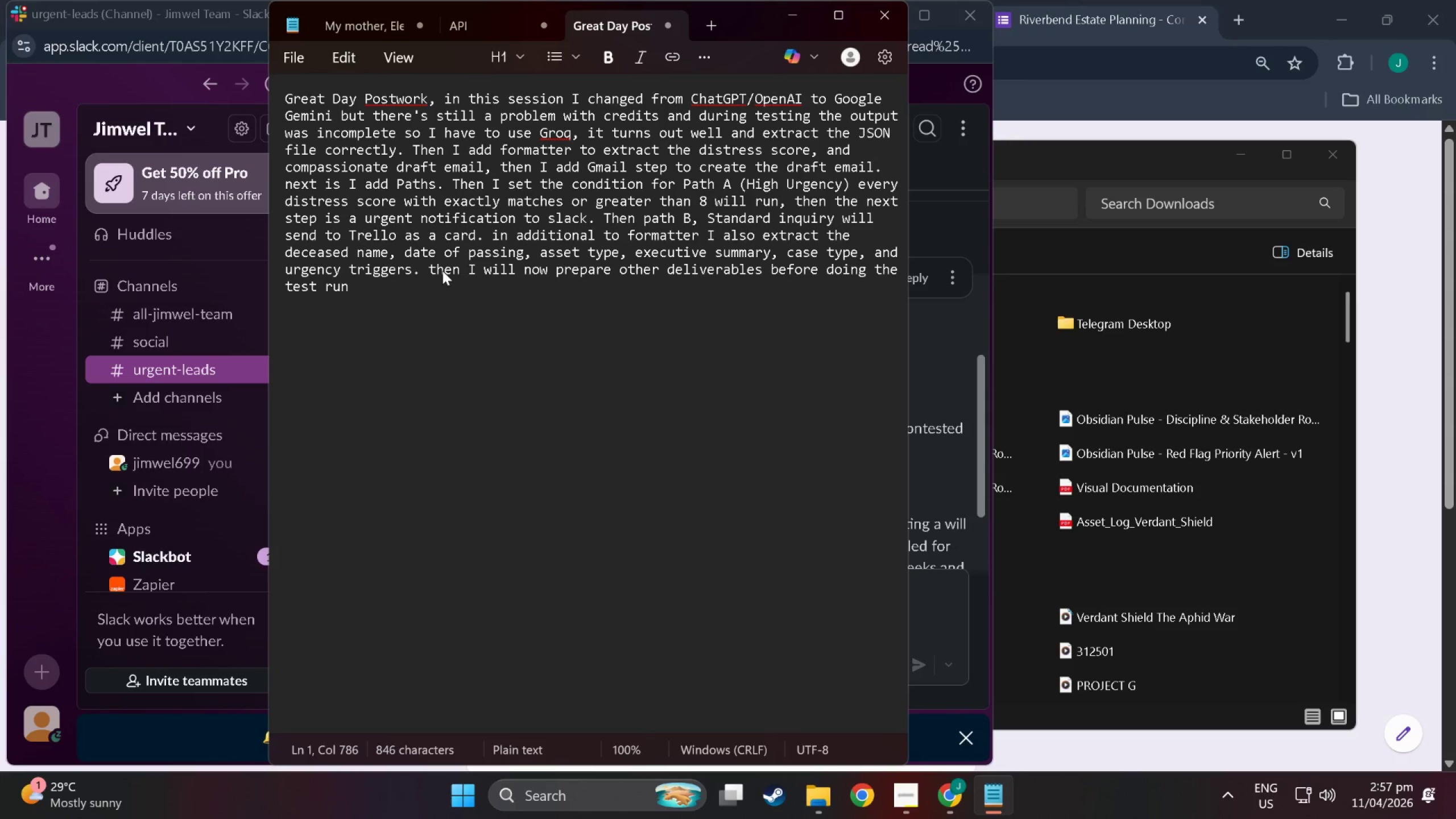 
double_click([548, 266])
 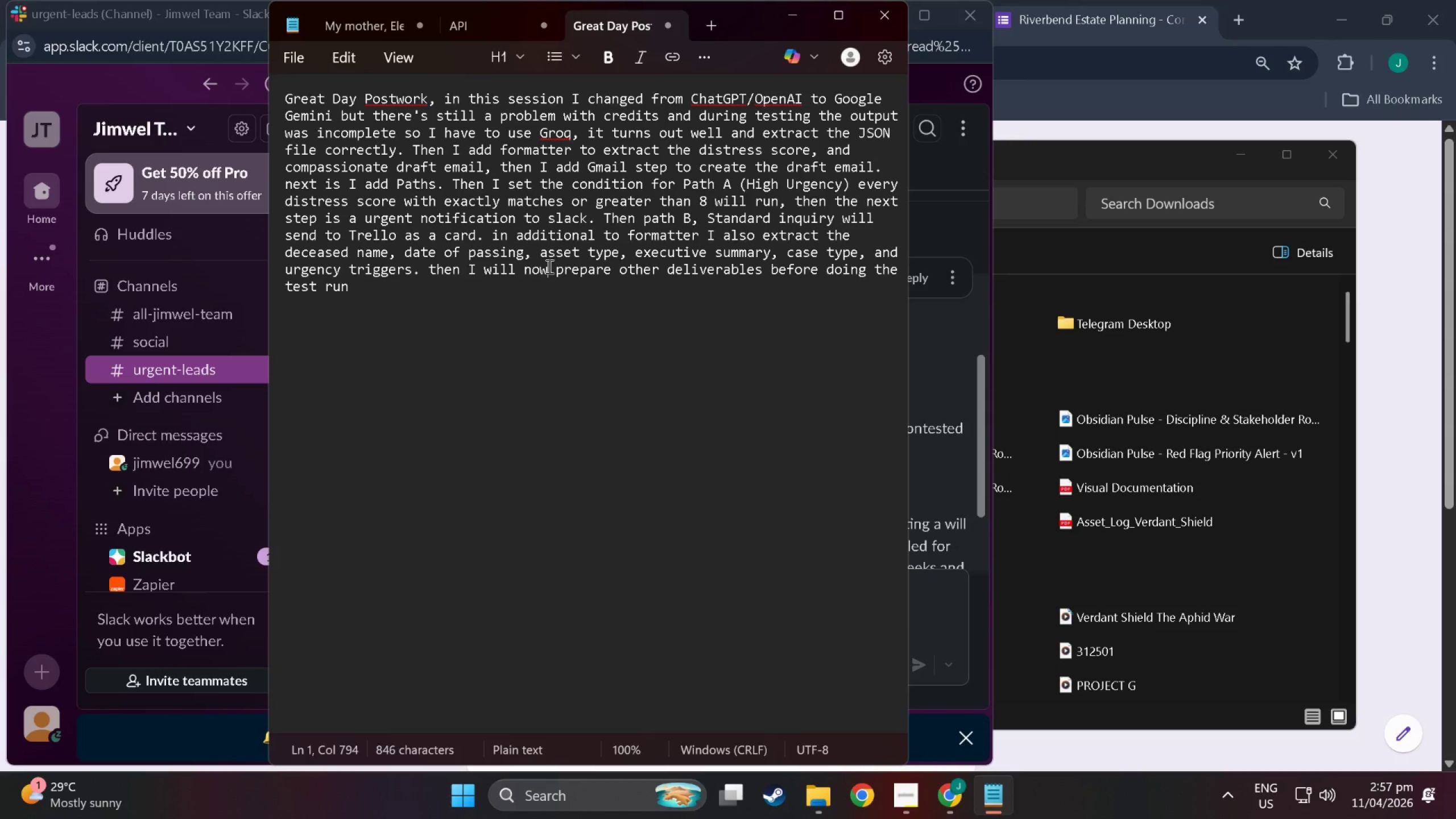 
key(Backspace)
 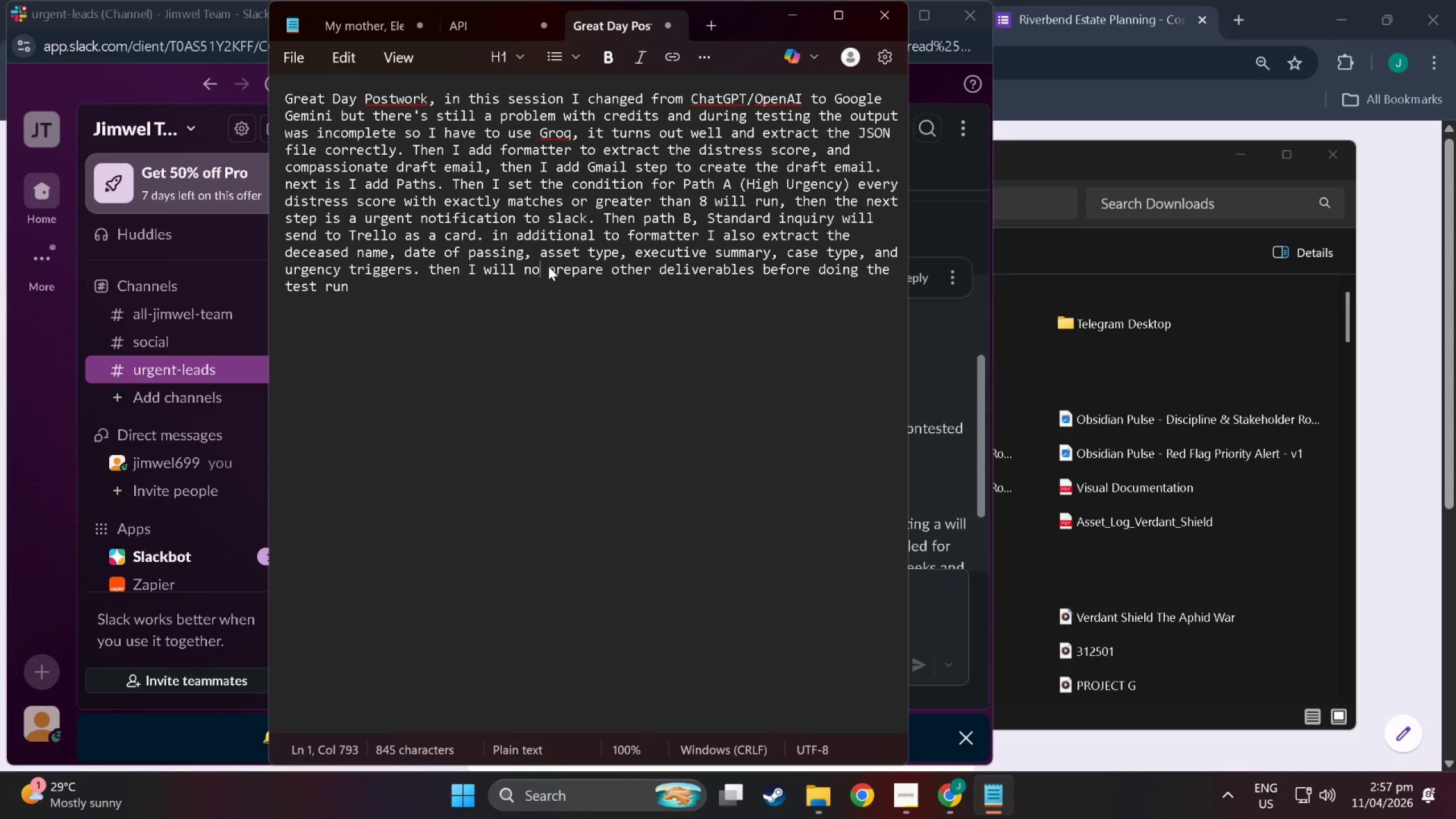 
key(Backspace)
 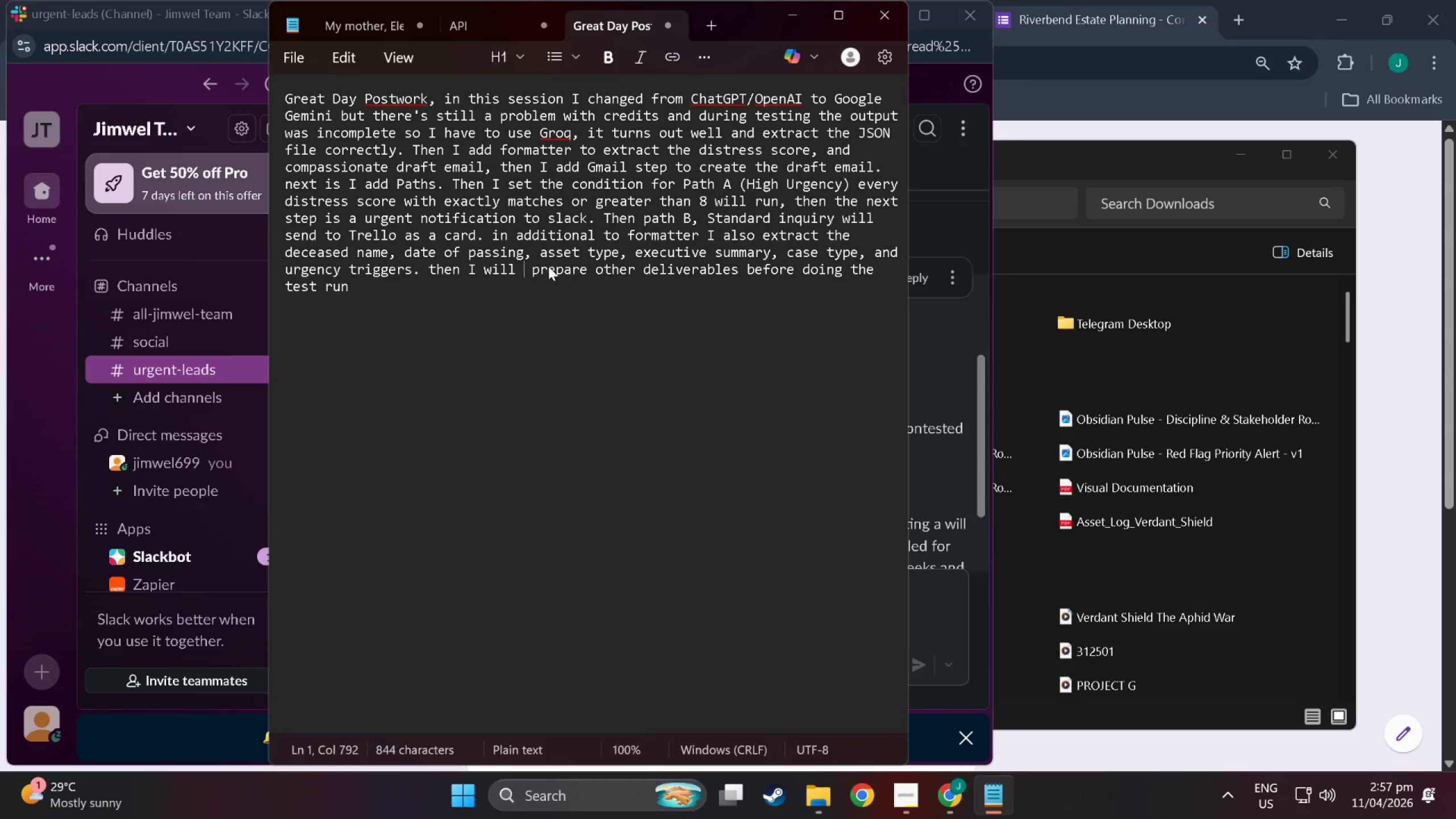 
key(Backspace)
 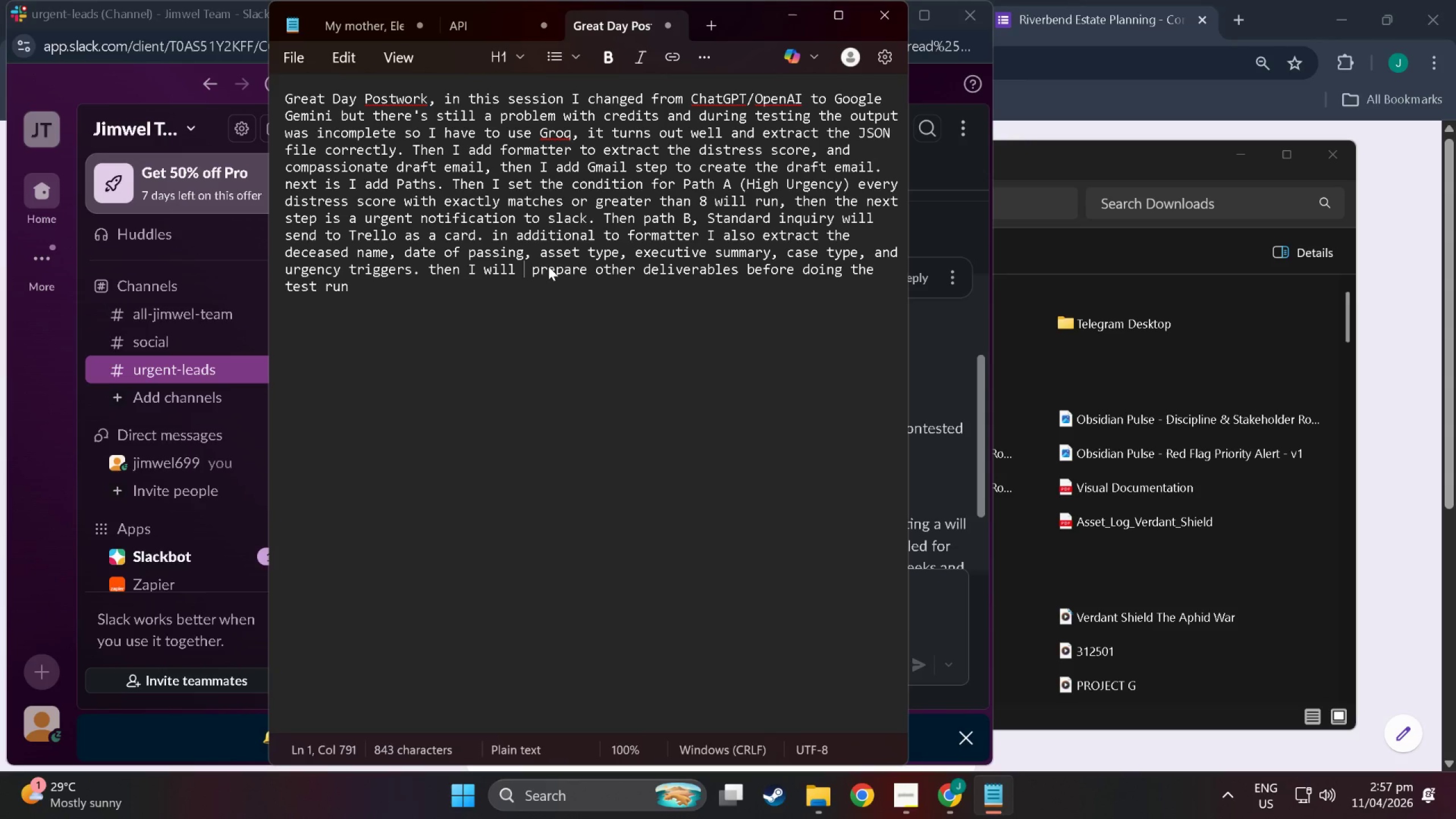 
key(Backspace)
 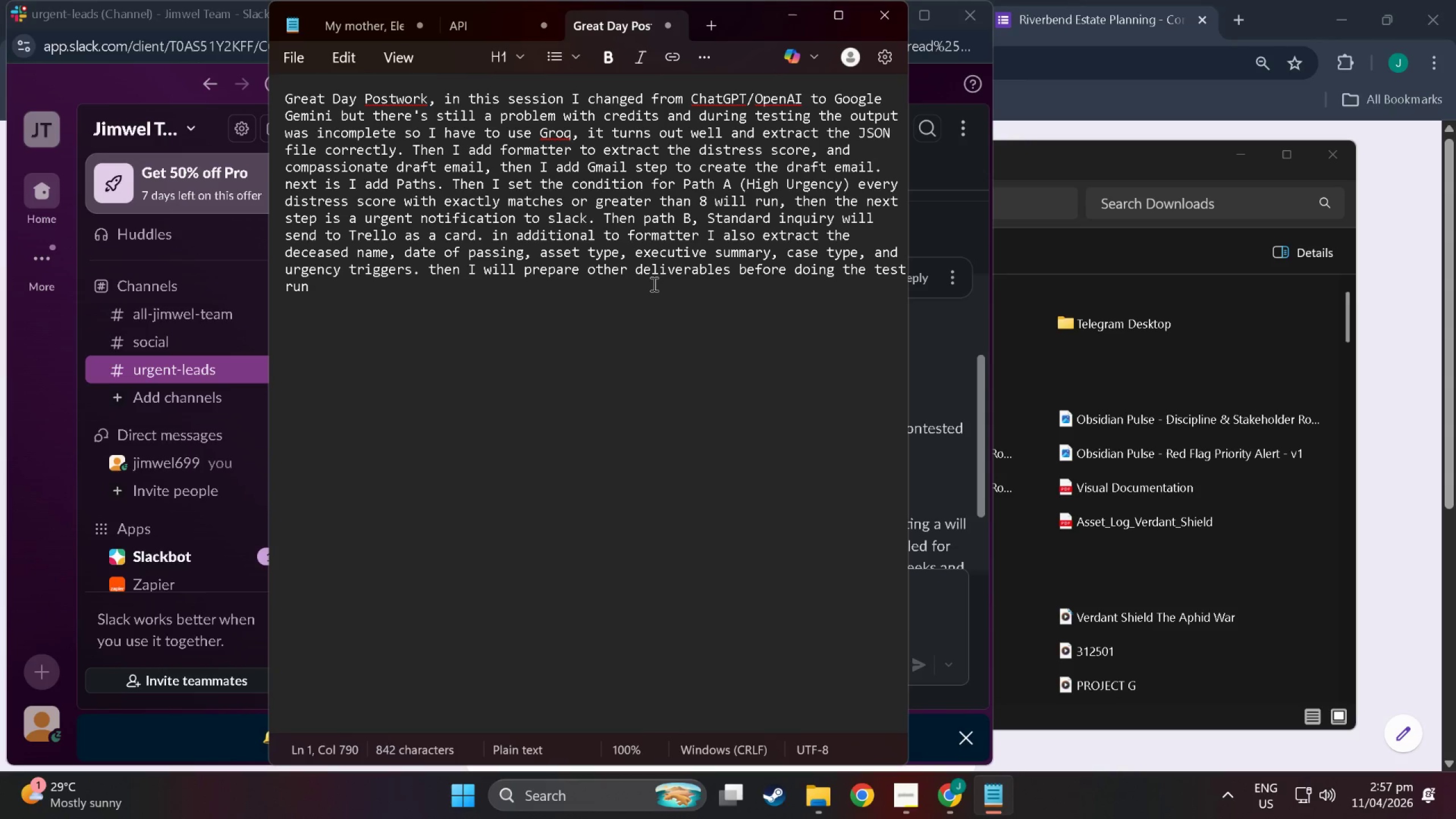 
left_click([653, 284])
 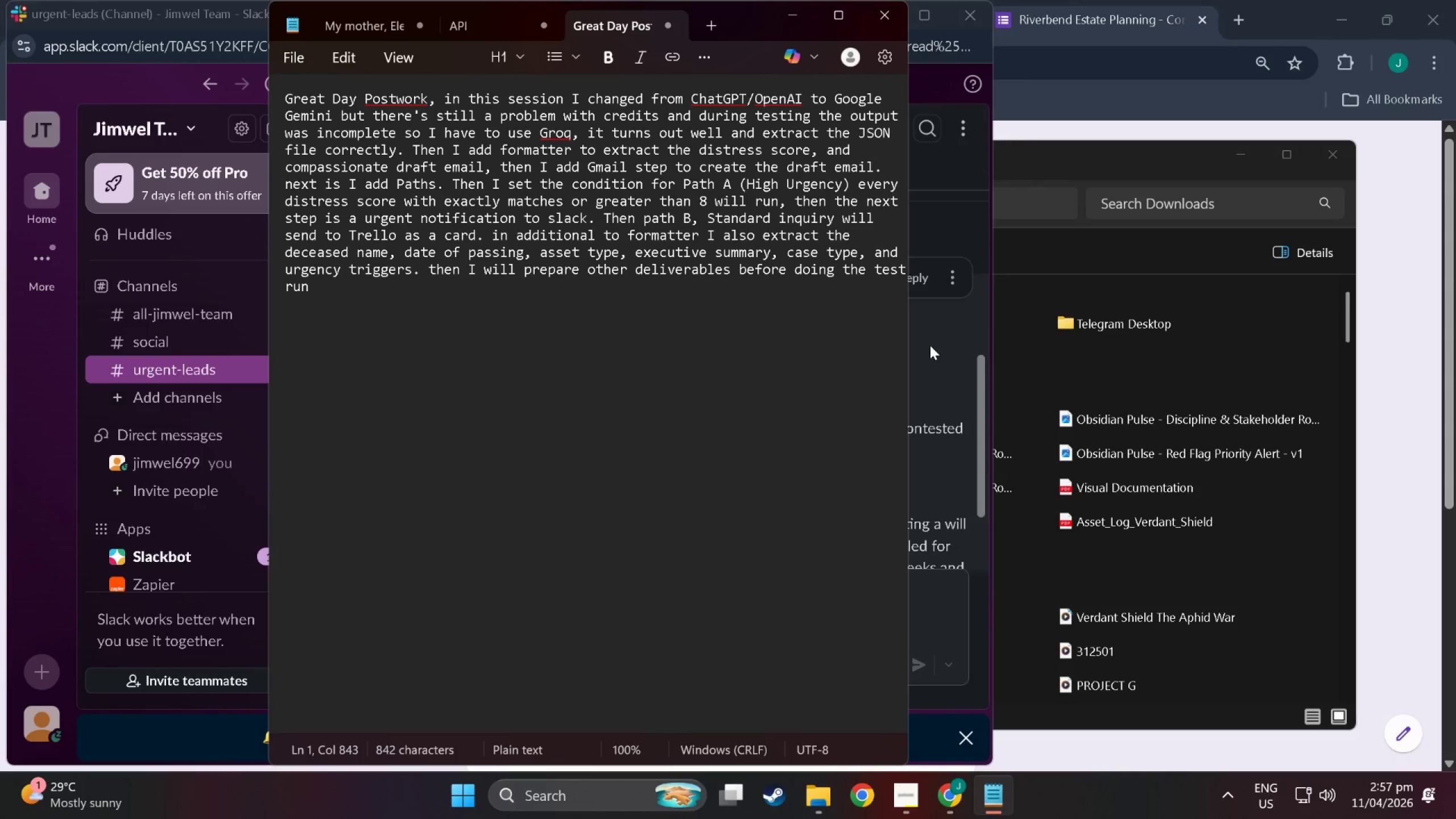 
left_click([933, 346])
 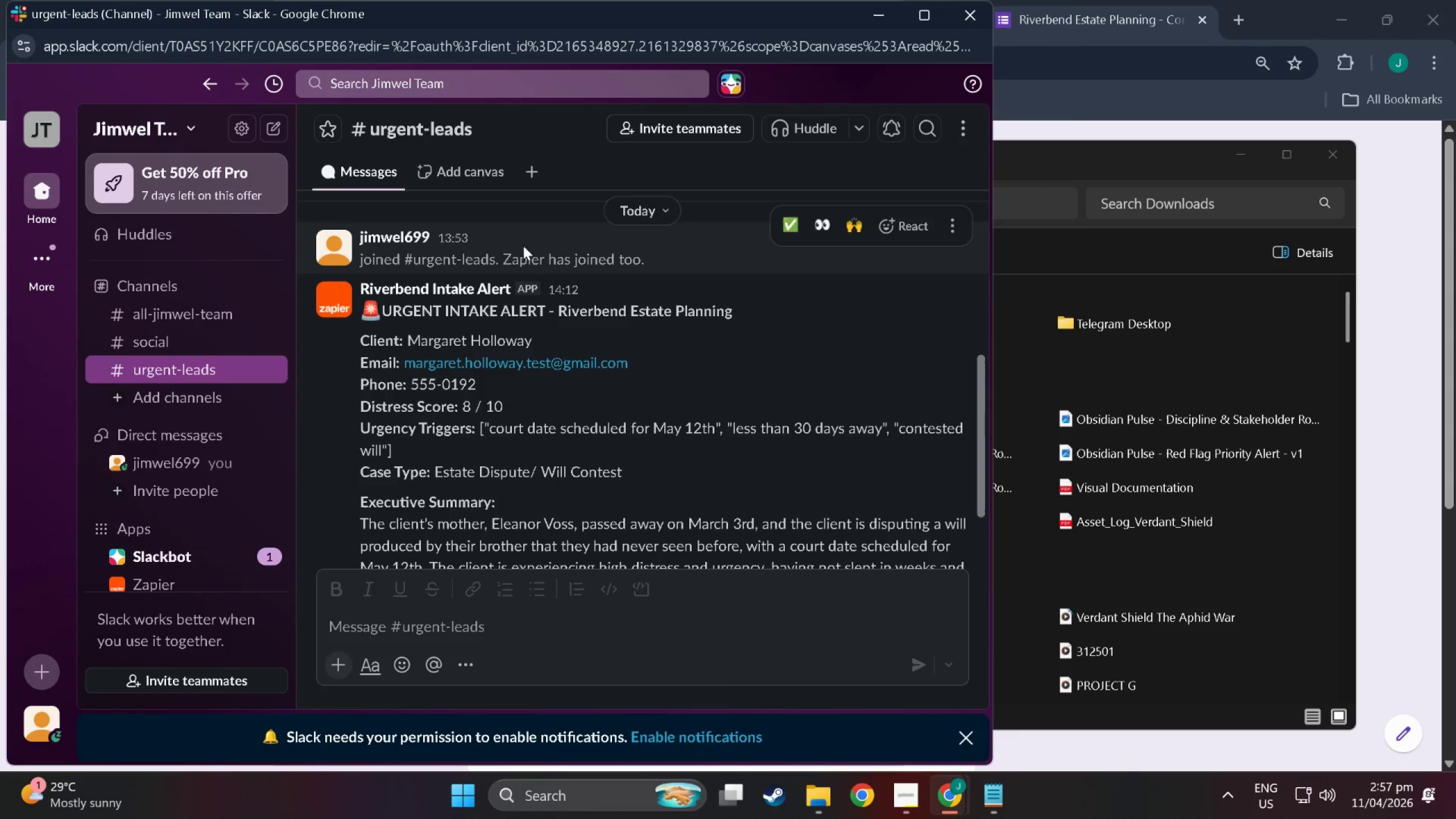 
key(Alt+Tab)
 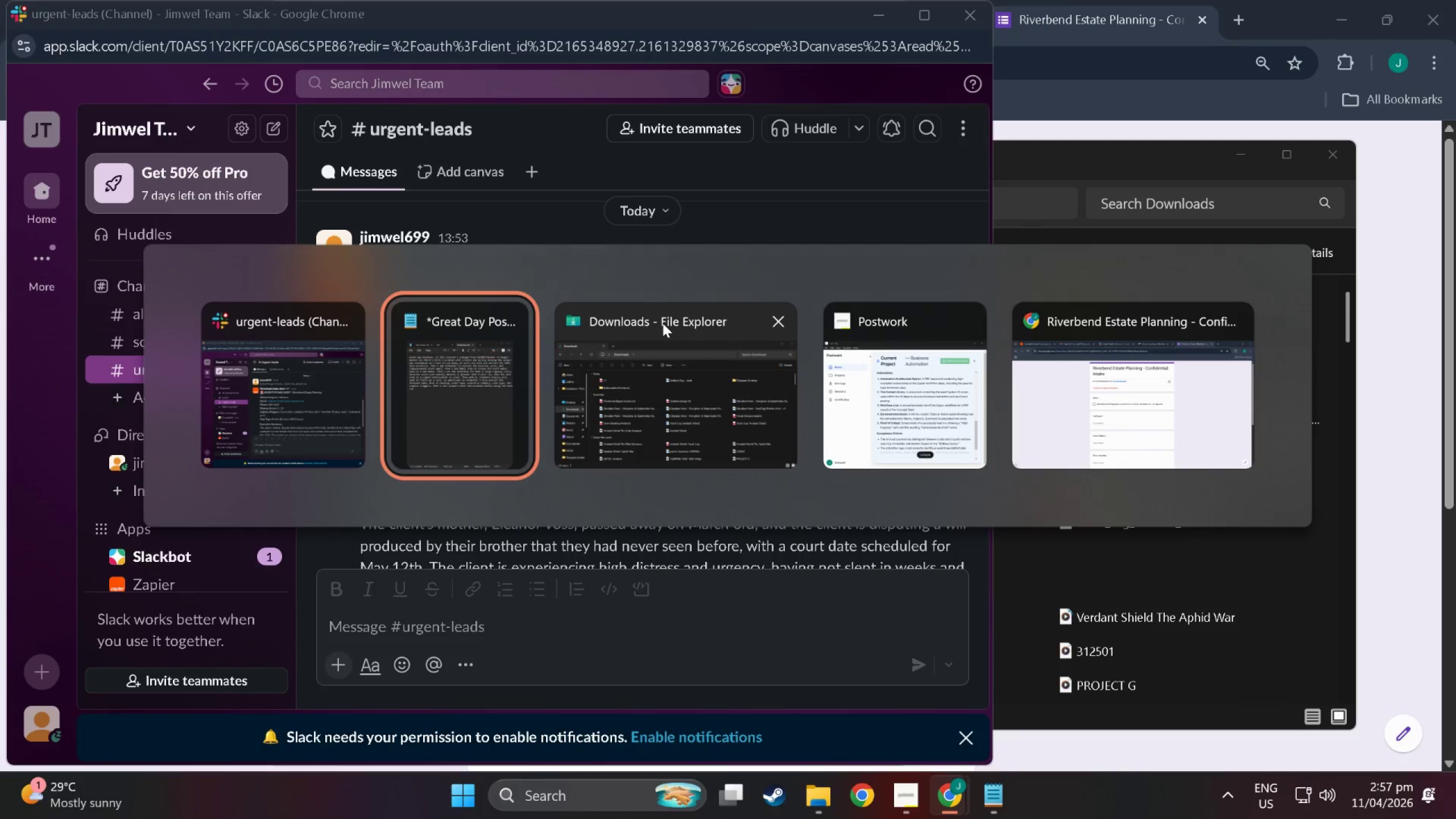 
key(Alt+Tab)
 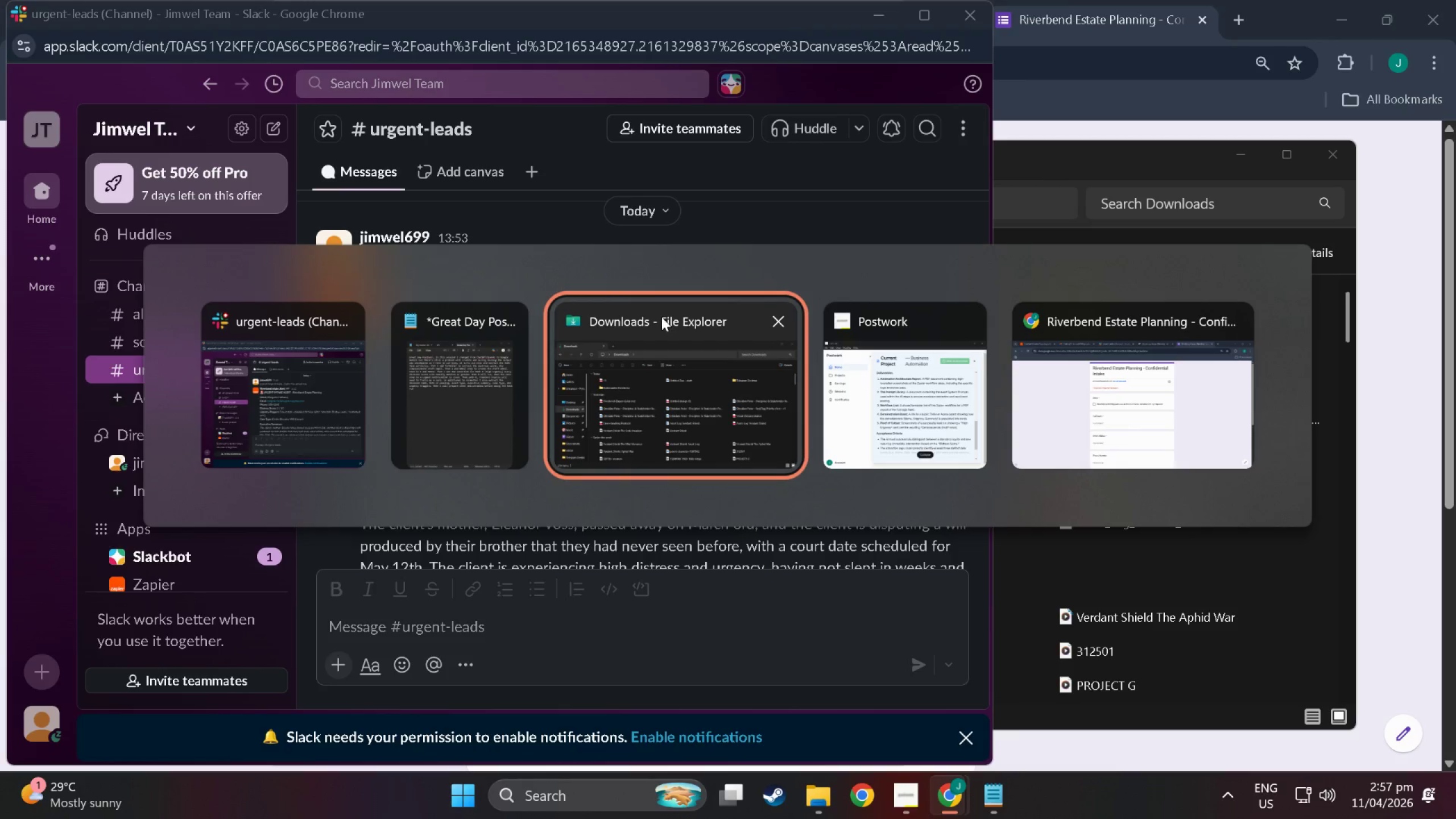 
key(Alt+Tab)